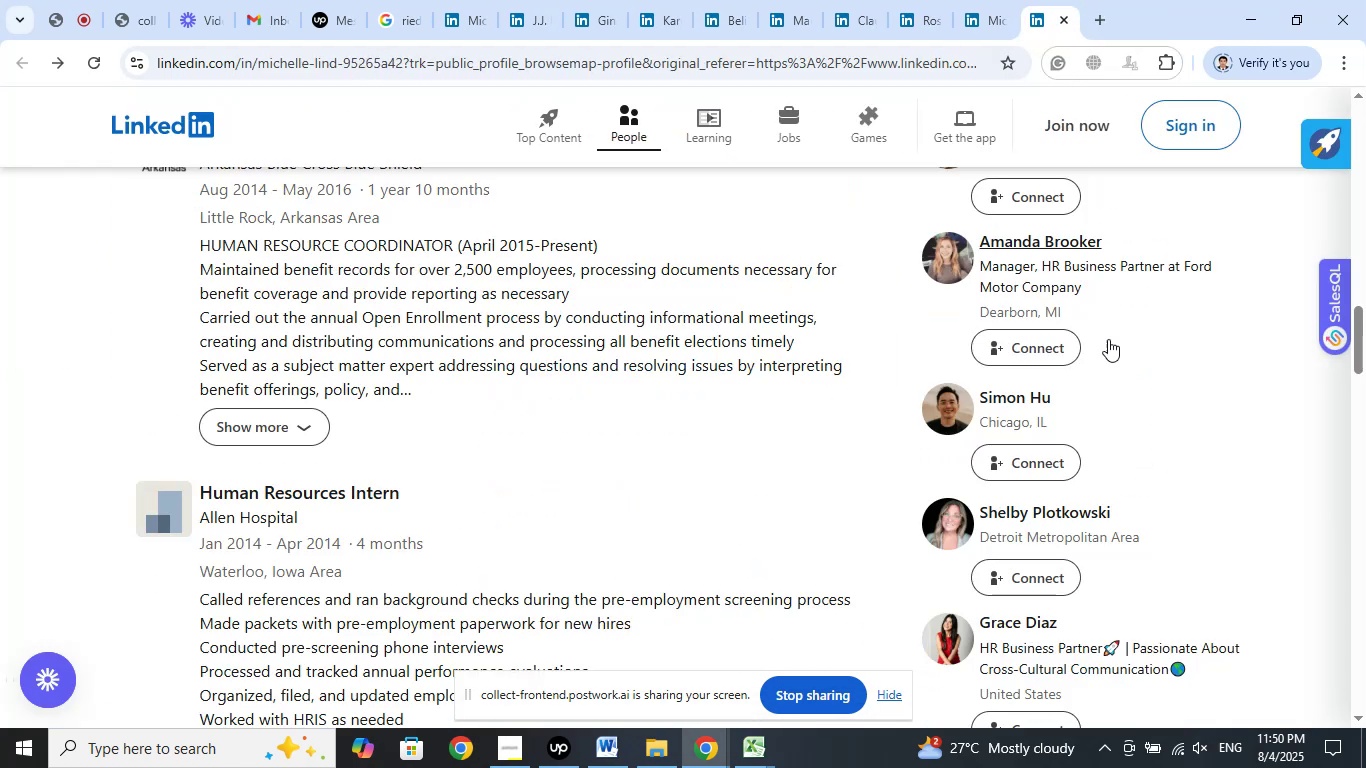 
scroll: coordinate [1187, 359], scroll_direction: down, amount: 3.0
 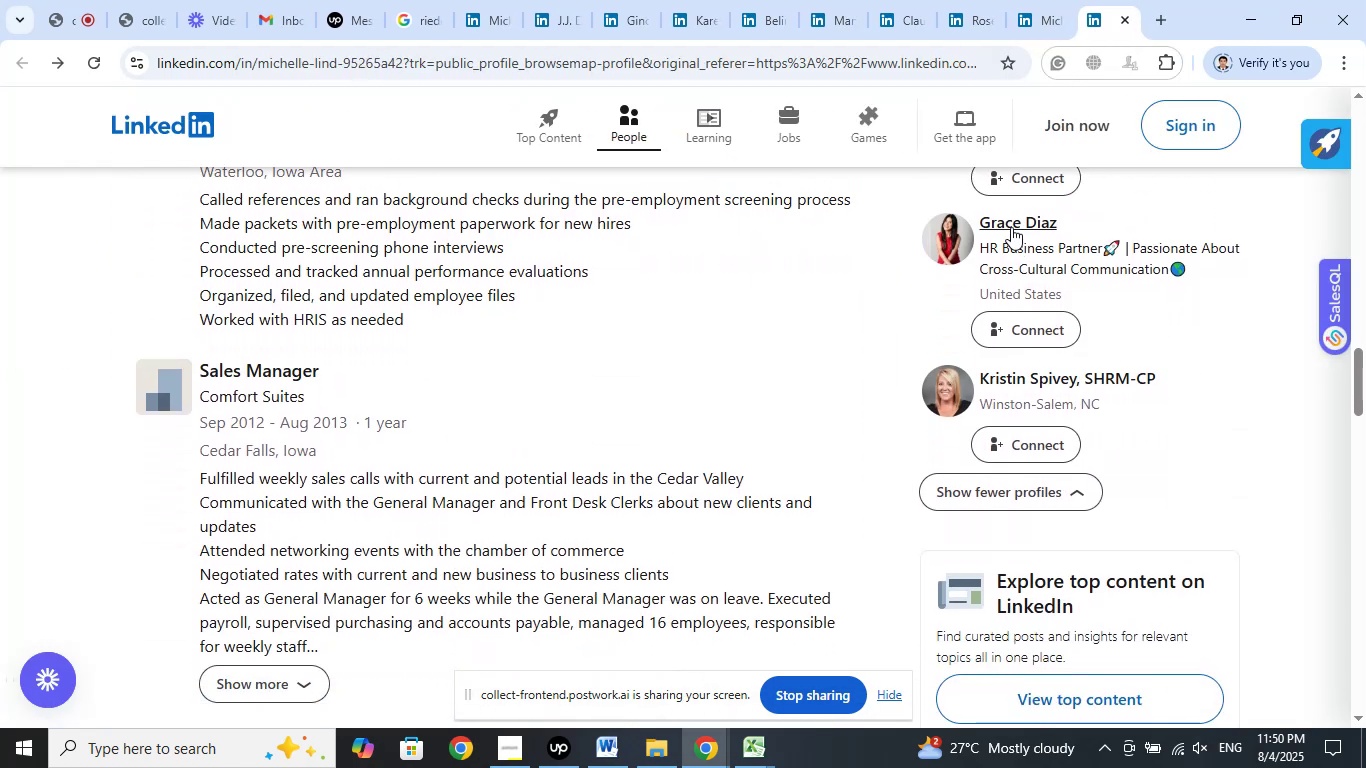 
right_click([1010, 222])
 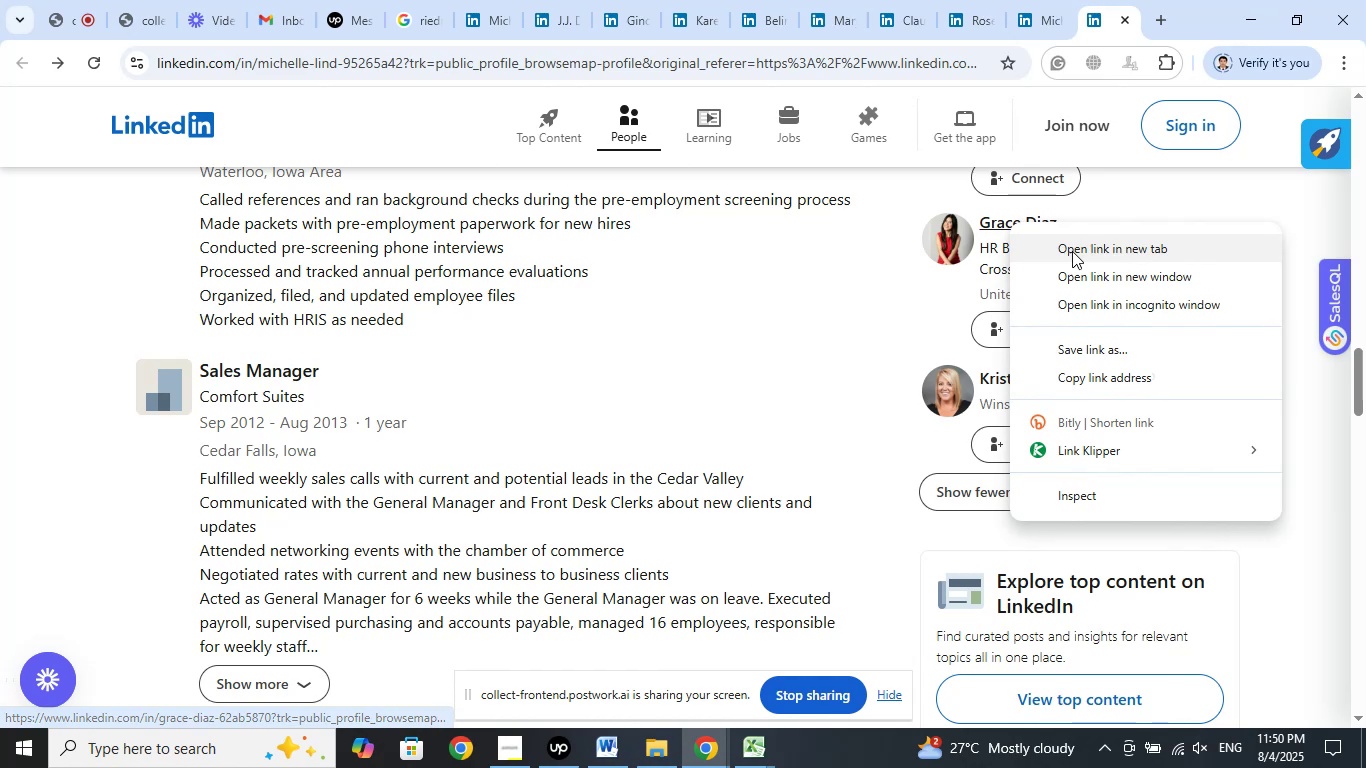 
left_click([1072, 251])
 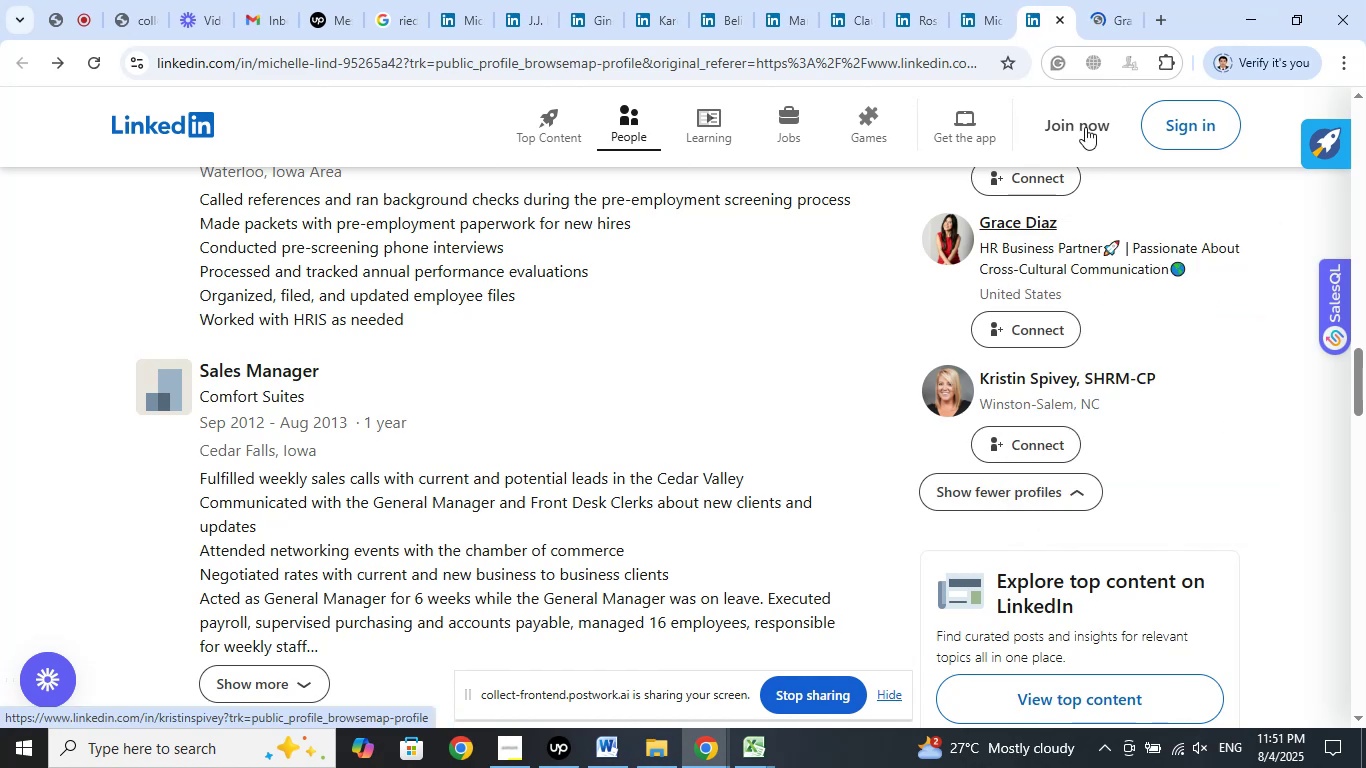 
left_click([1065, 22])
 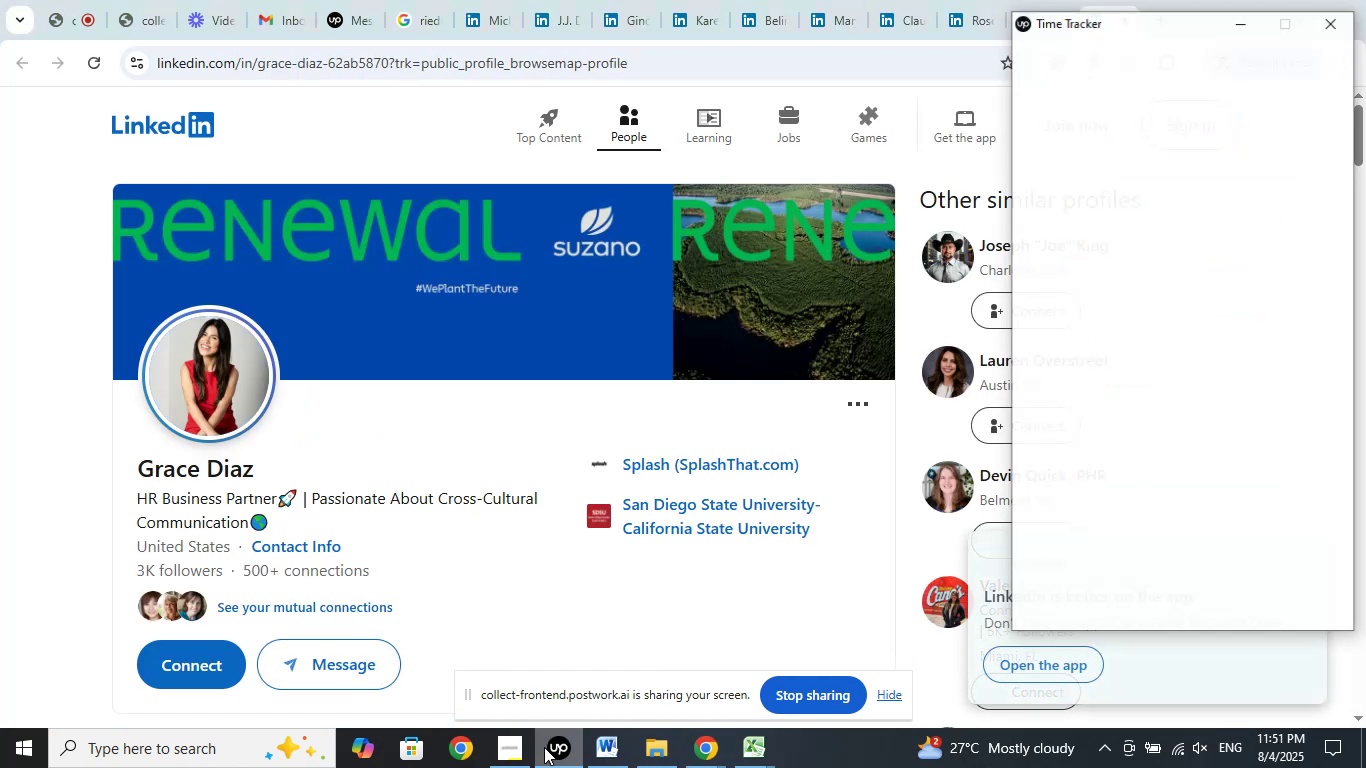 
wait(6.75)
 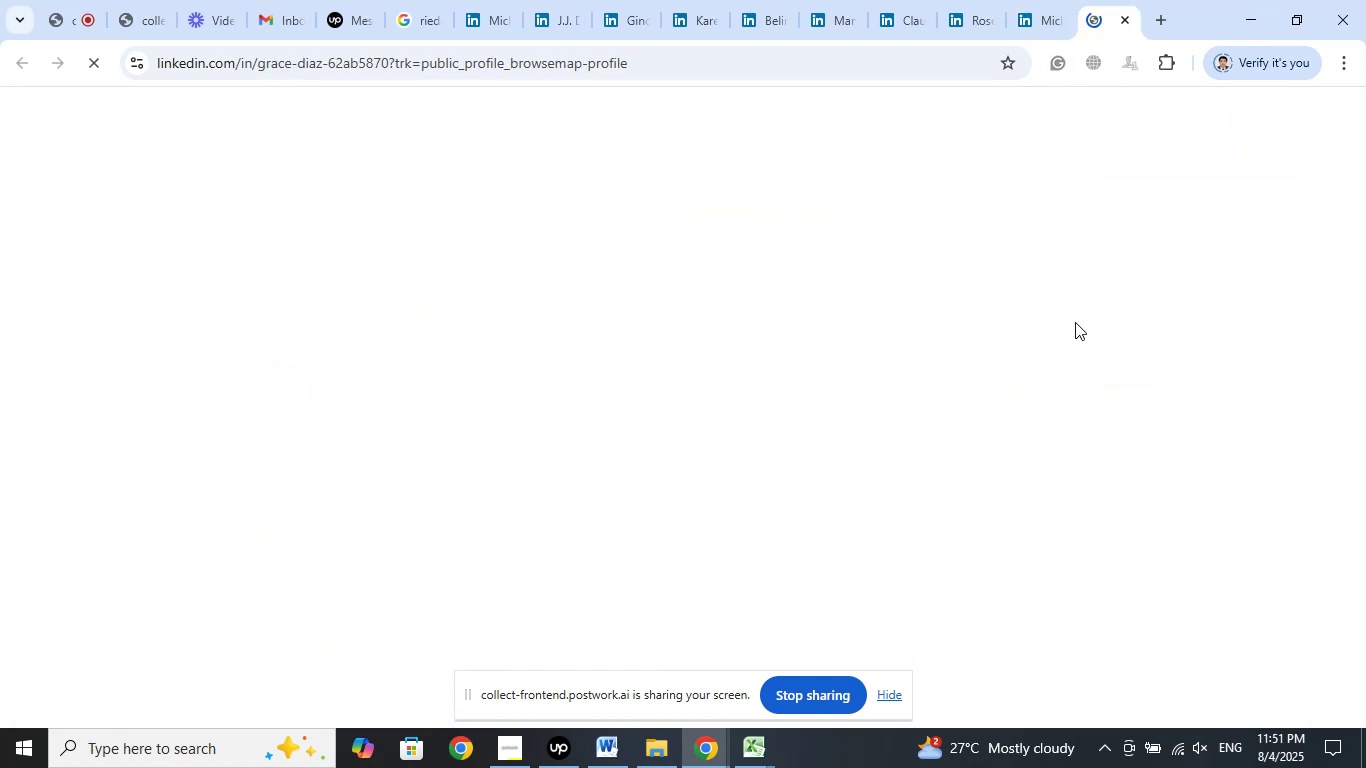 
left_click([1262, 15])
 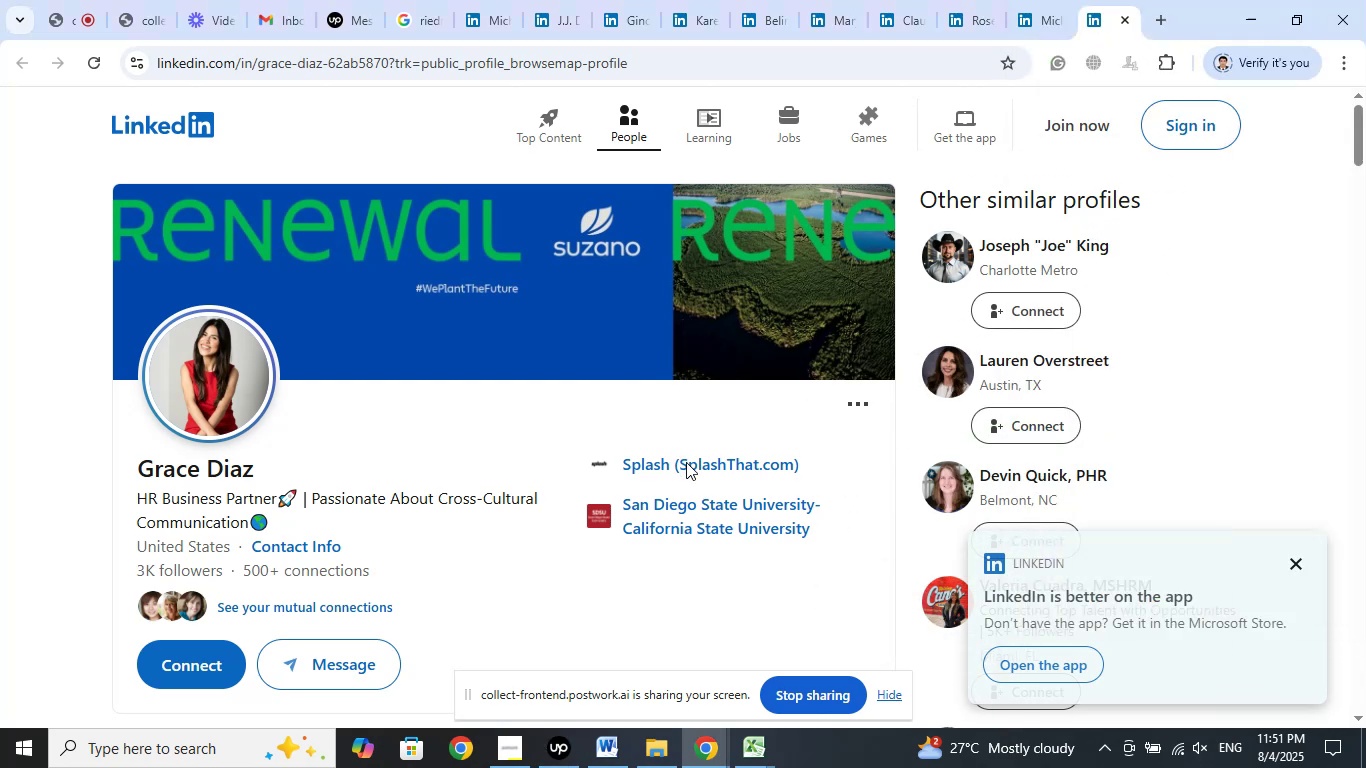 
right_click([686, 462])
 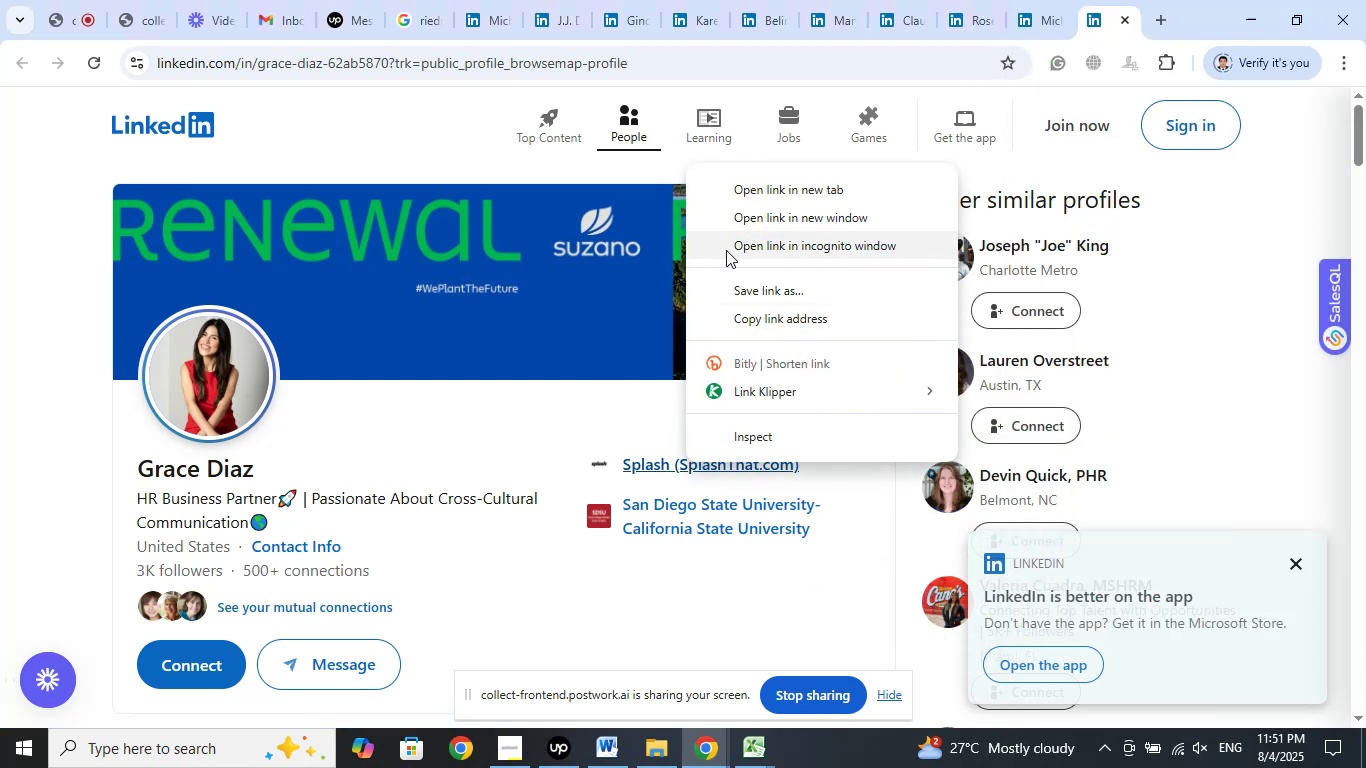 
left_click([771, 190])
 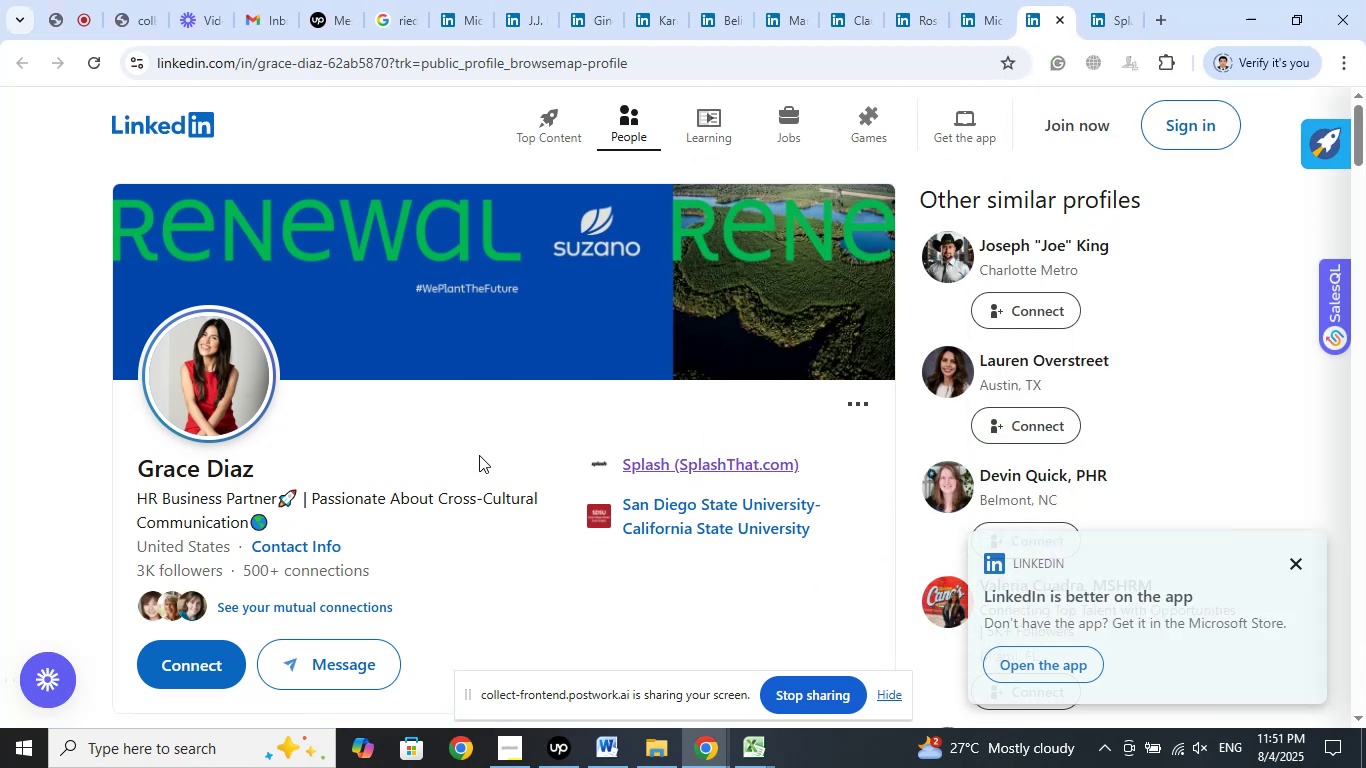 
wait(7.81)
 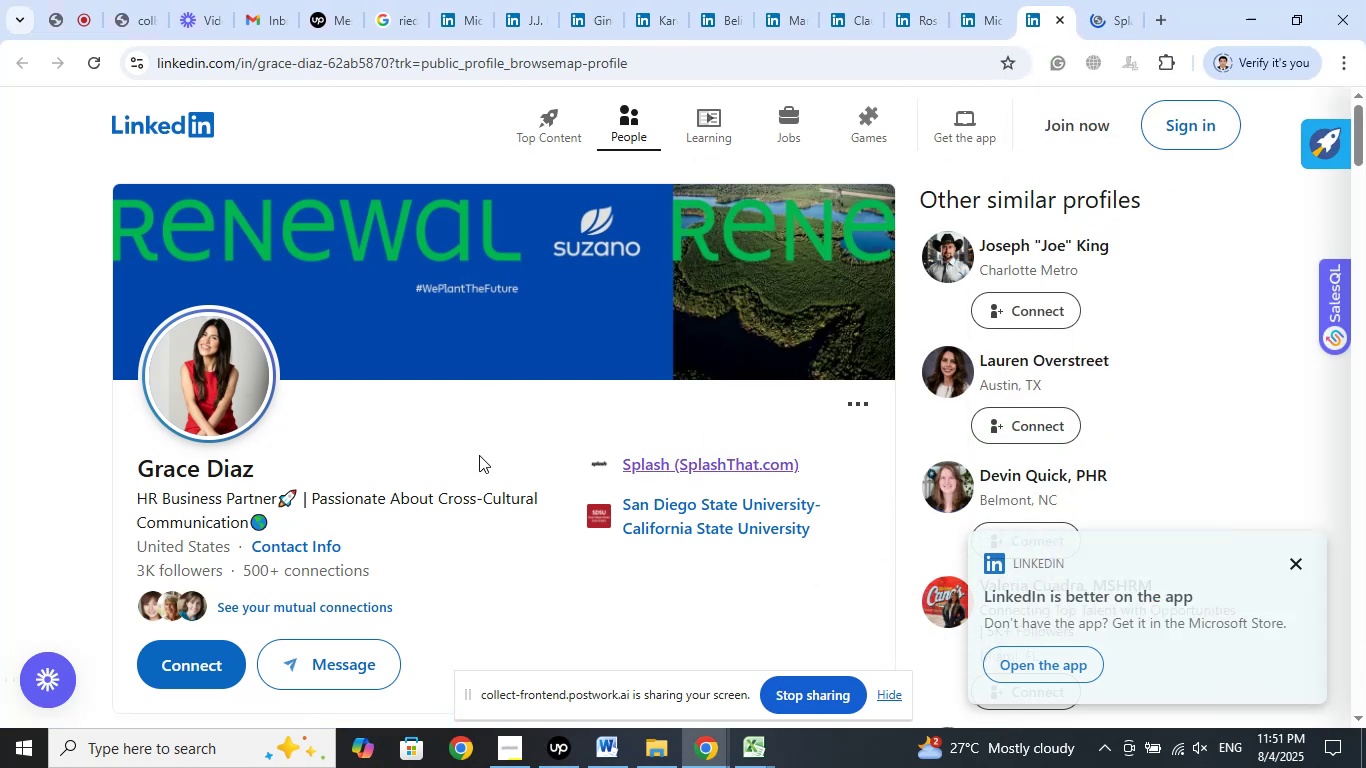 
left_click([1304, 564])
 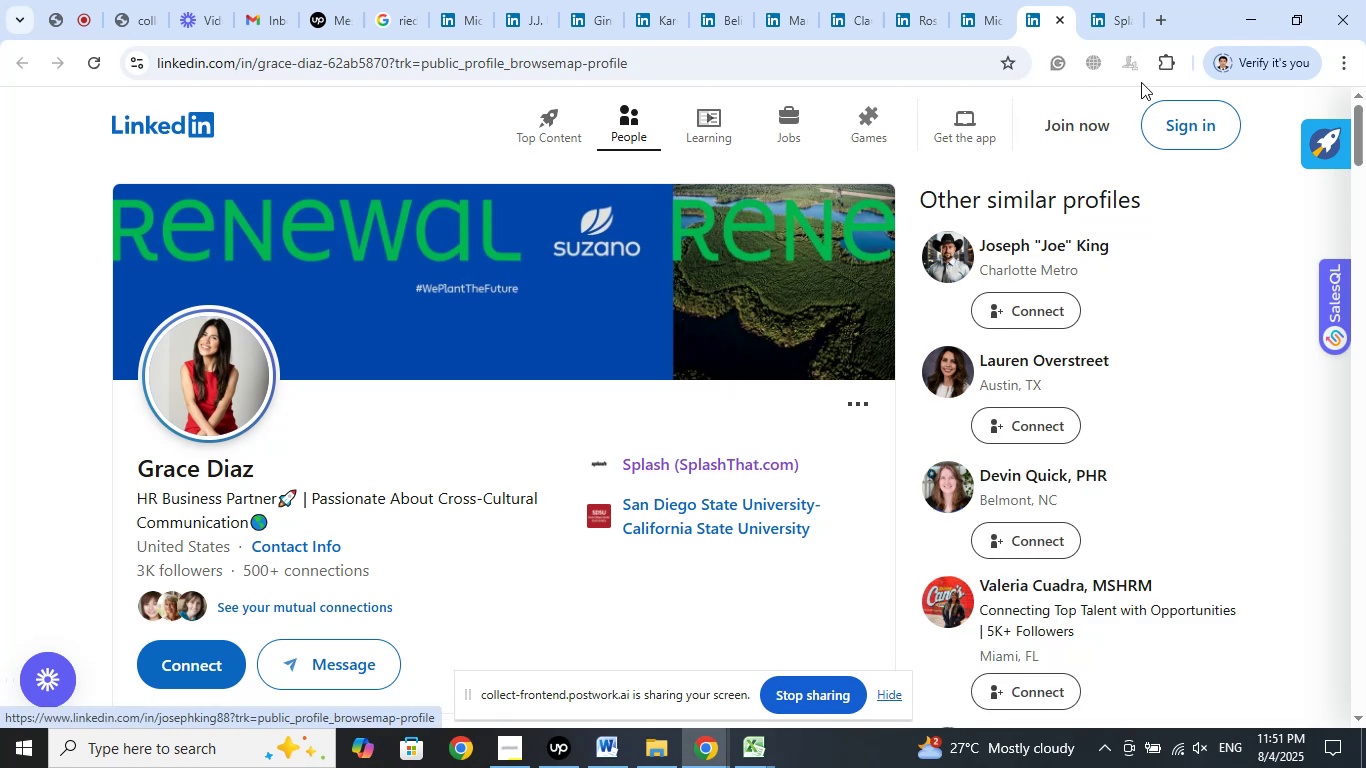 
left_click([1117, 0])
 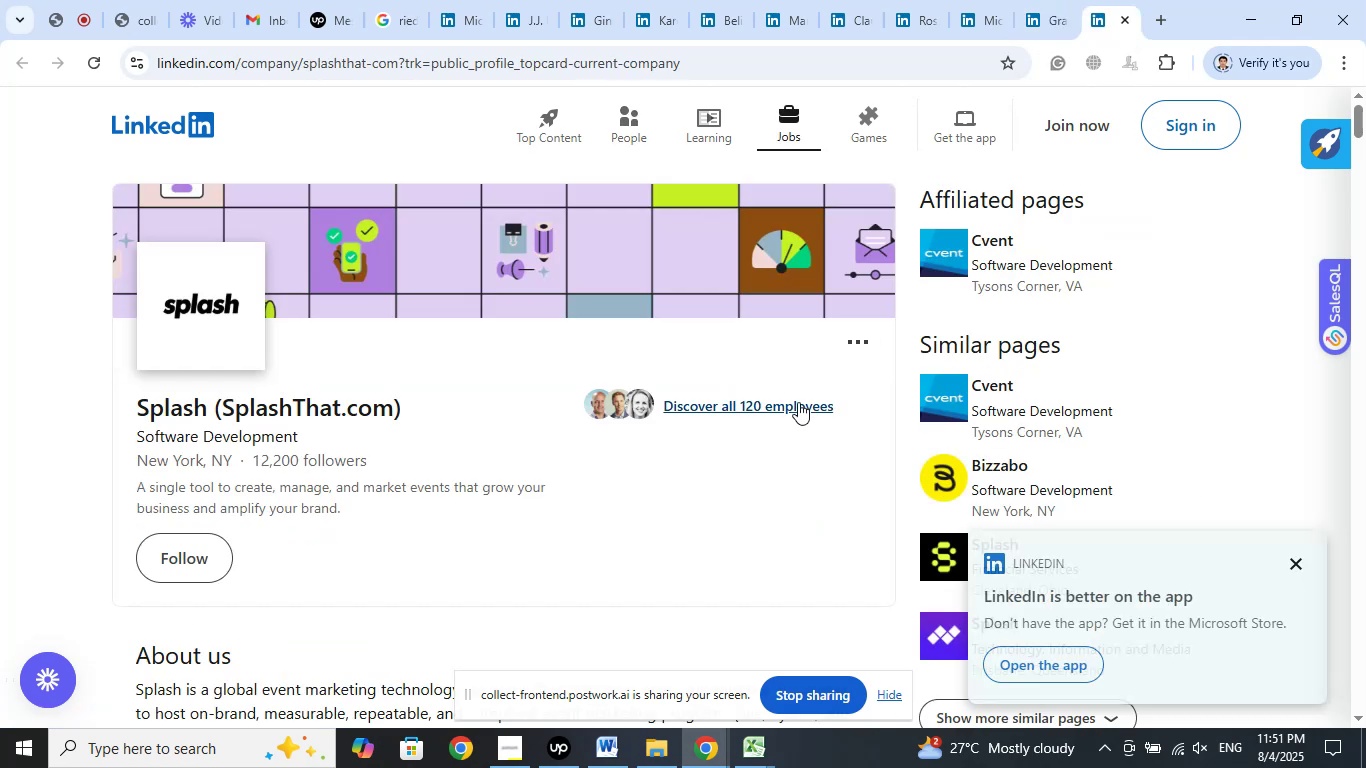 
scroll: coordinate [781, 404], scroll_direction: down, amount: 6.0
 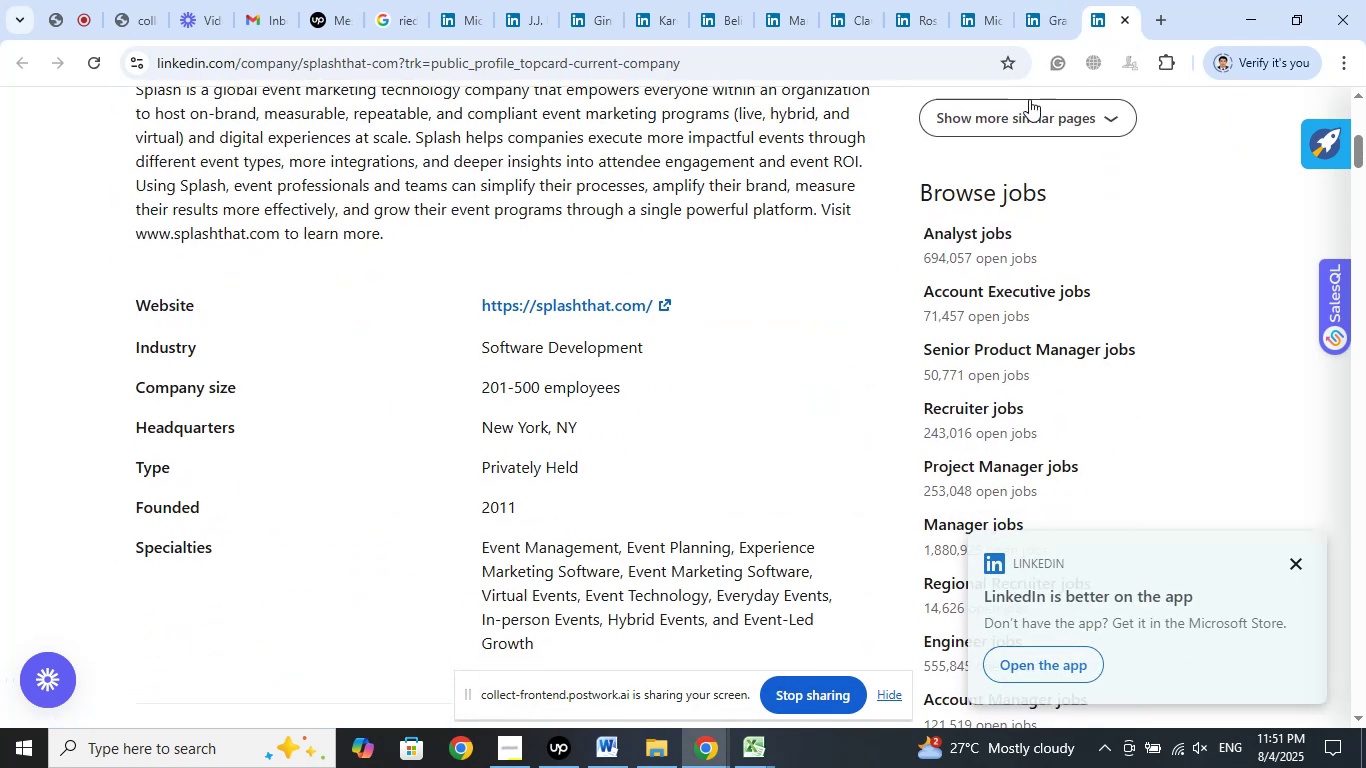 
left_click([1038, 0])
 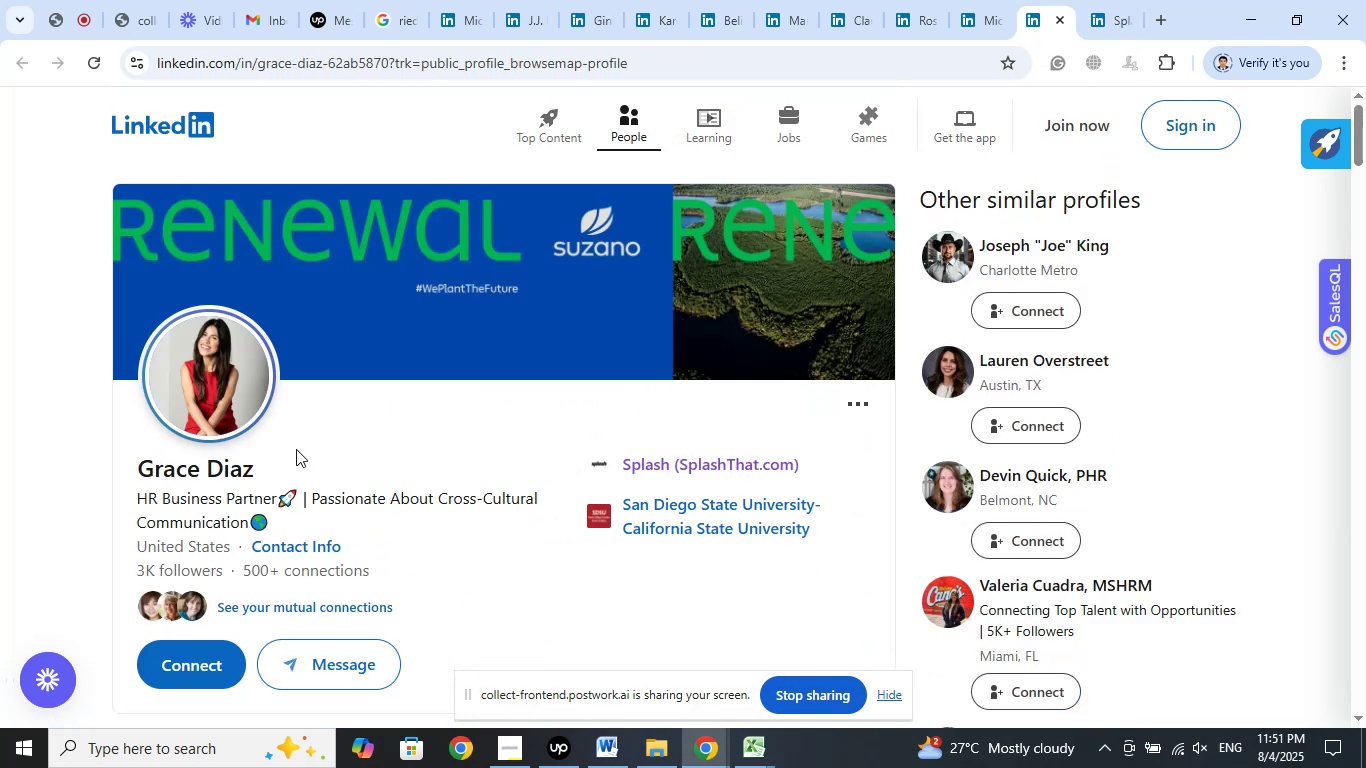 
left_click_drag(start_coordinate=[265, 468], to_coordinate=[121, 457])
 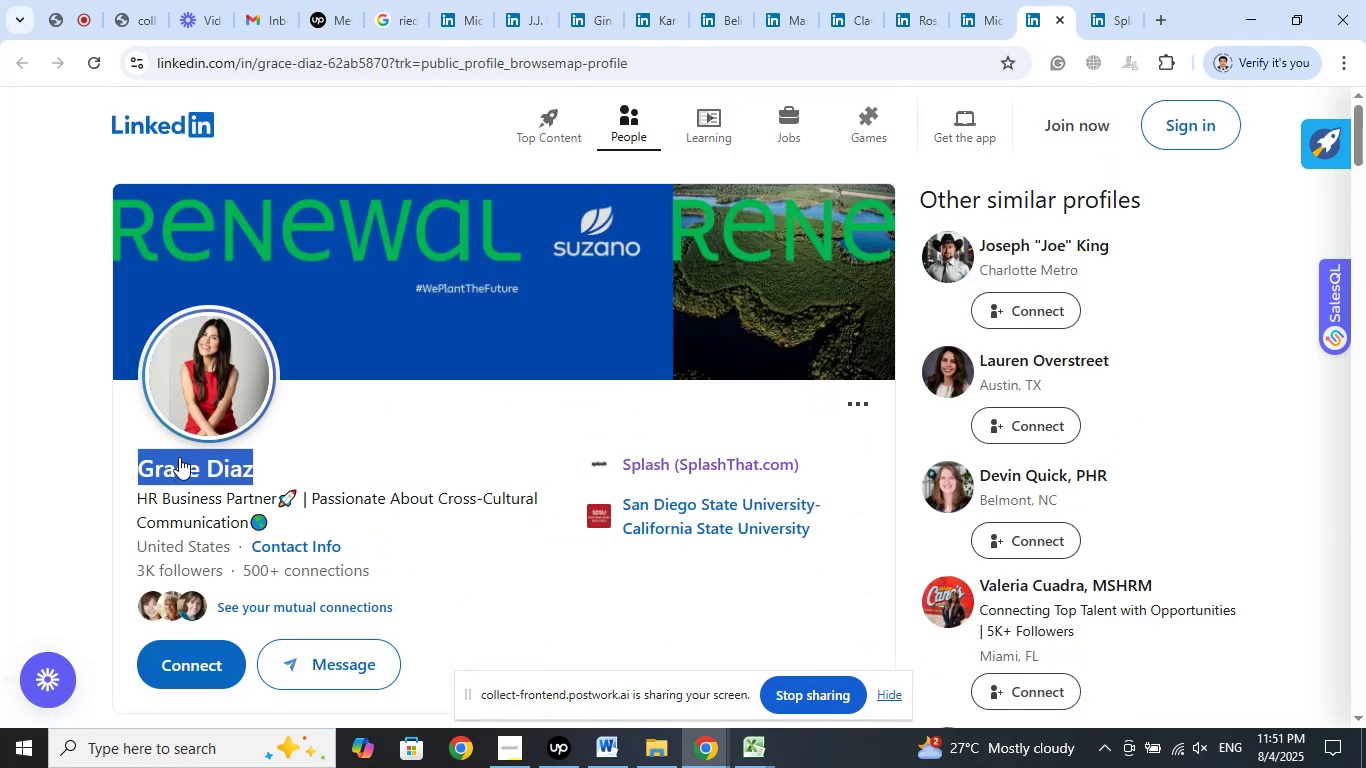 
right_click([179, 457])
 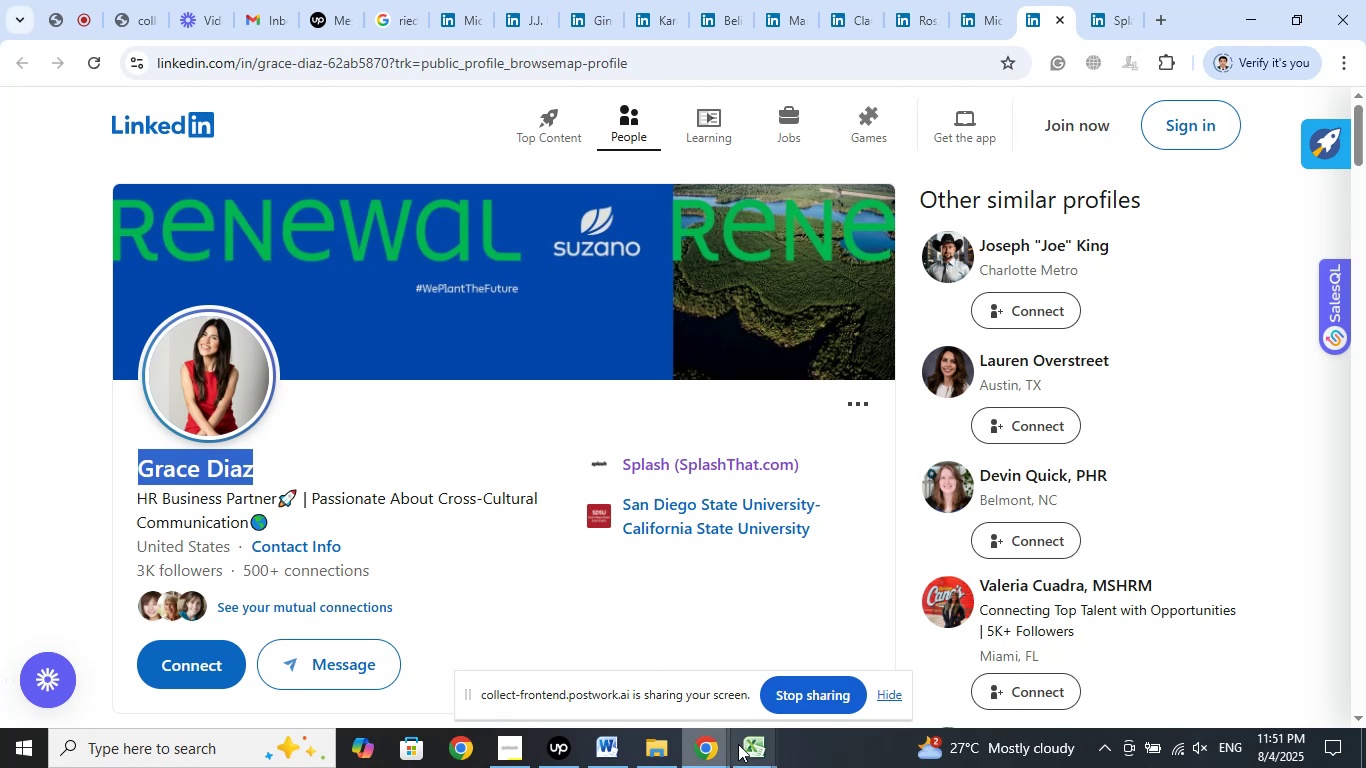 
left_click([640, 668])
 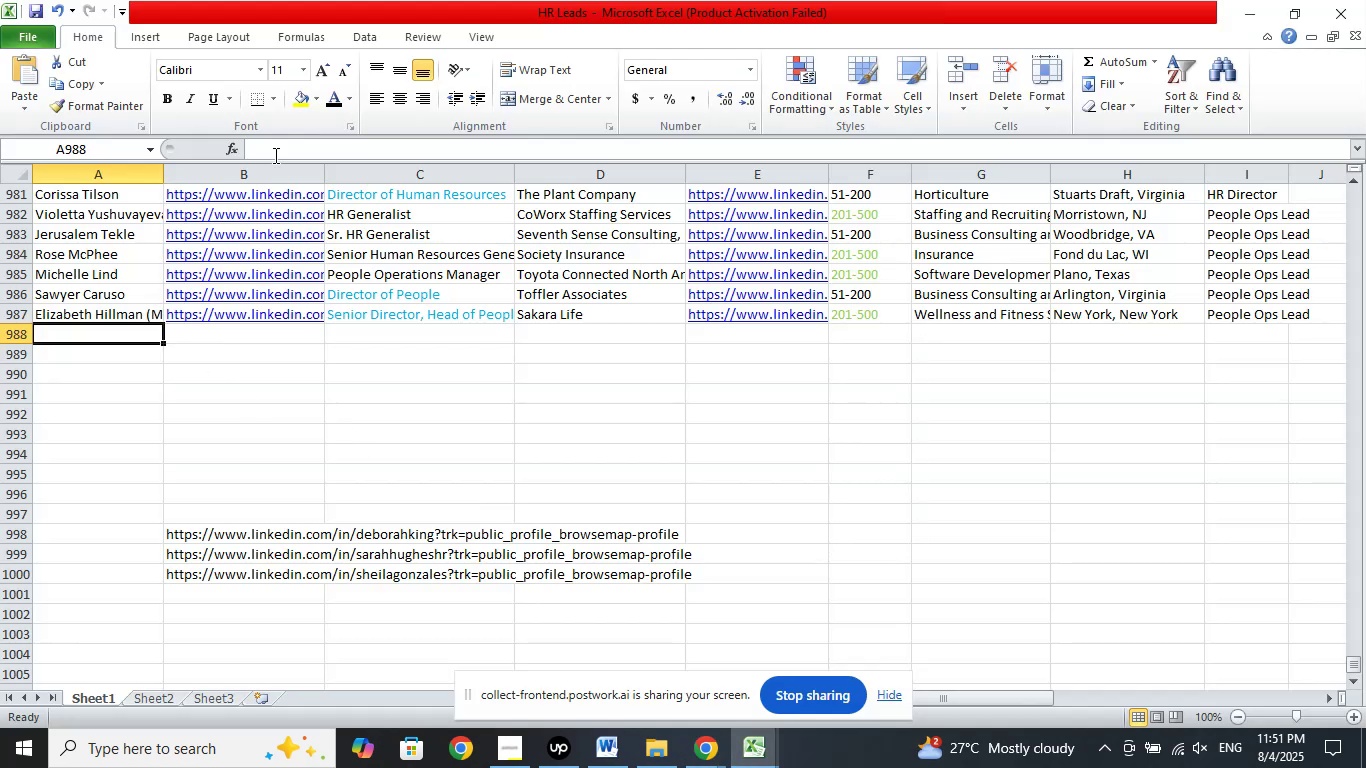 
left_click([275, 141])
 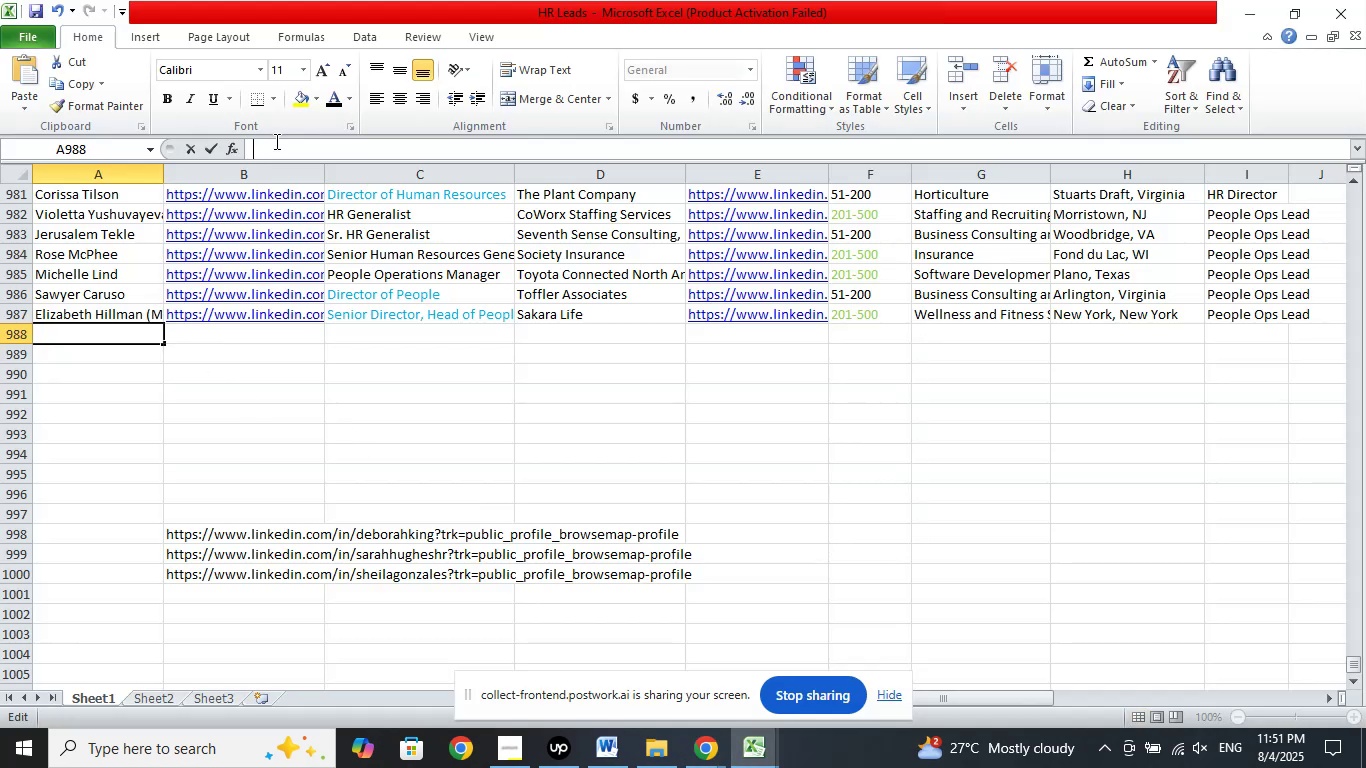 
right_click([275, 141])
 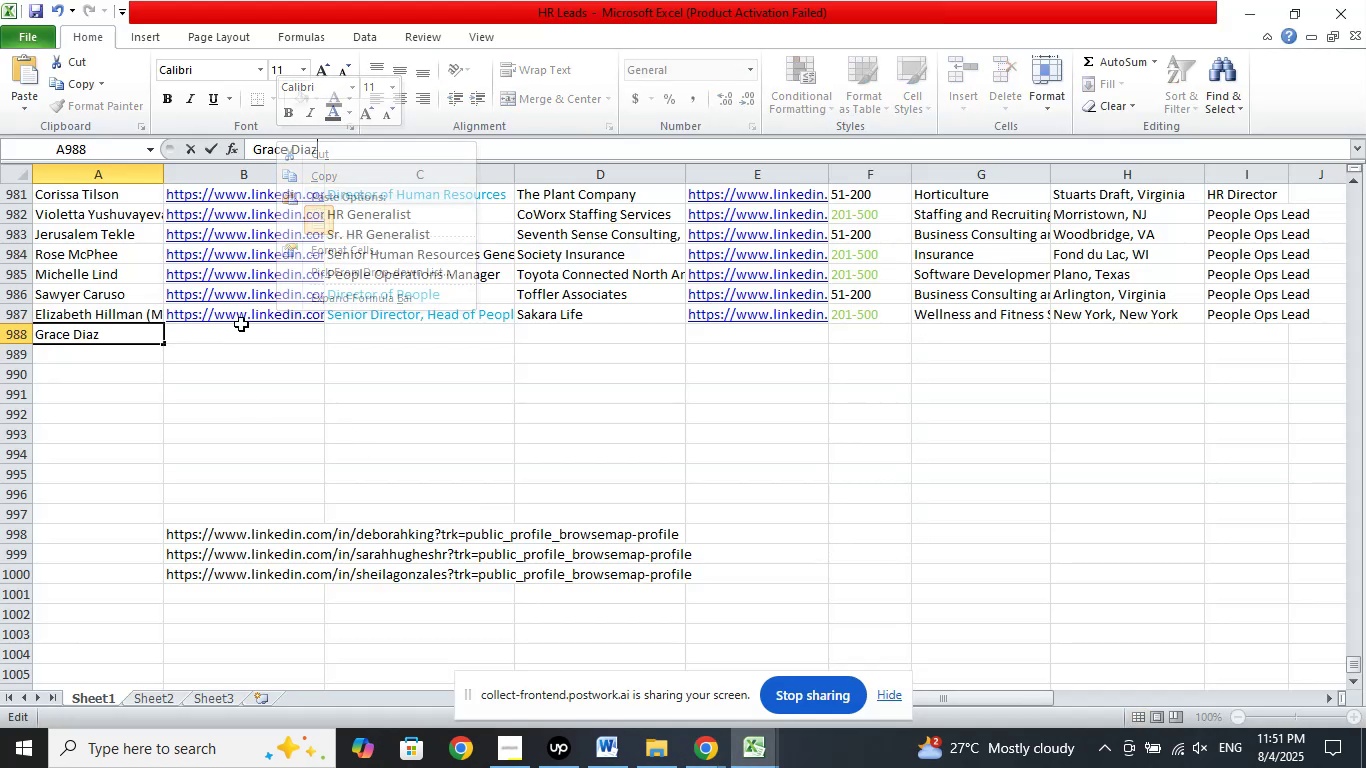 
left_click([240, 334])
 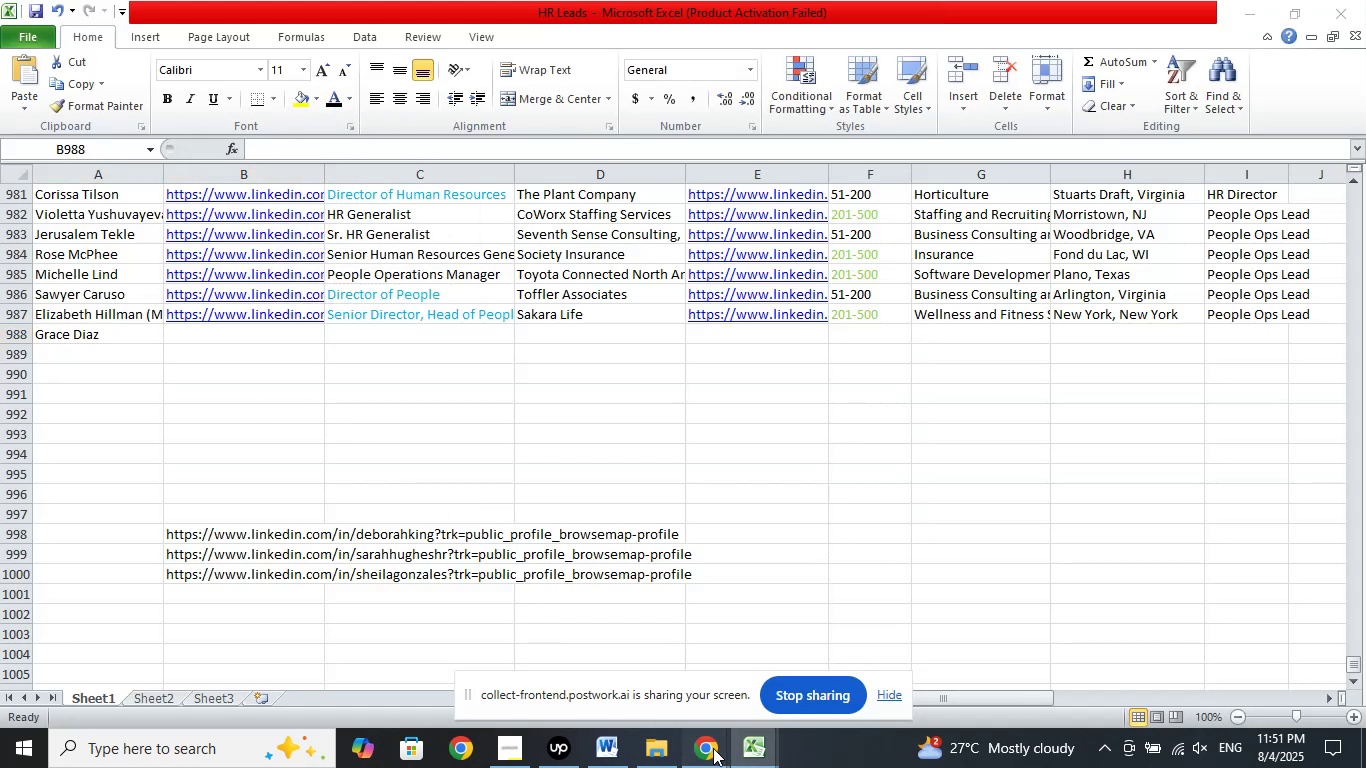 
double_click([633, 669])
 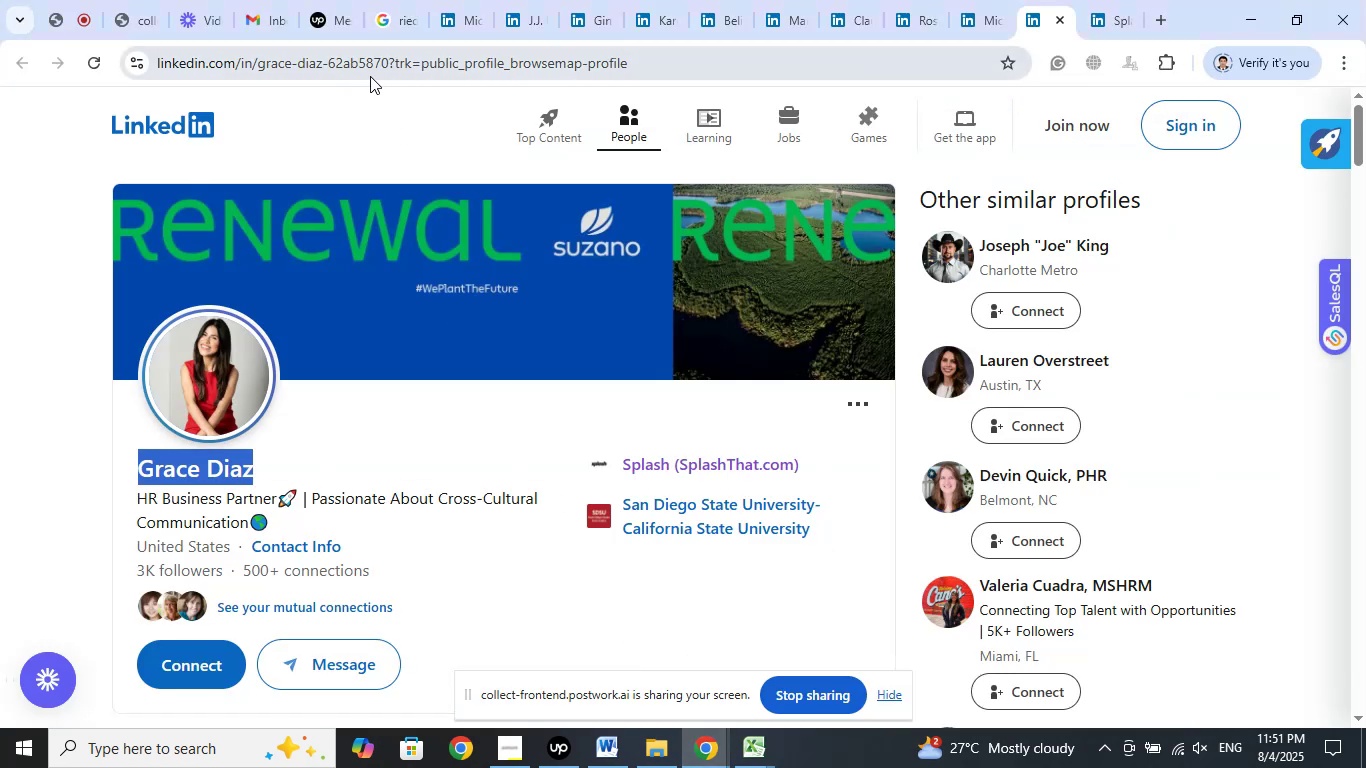 
left_click_drag(start_coordinate=[389, 65], to_coordinate=[31, 40])
 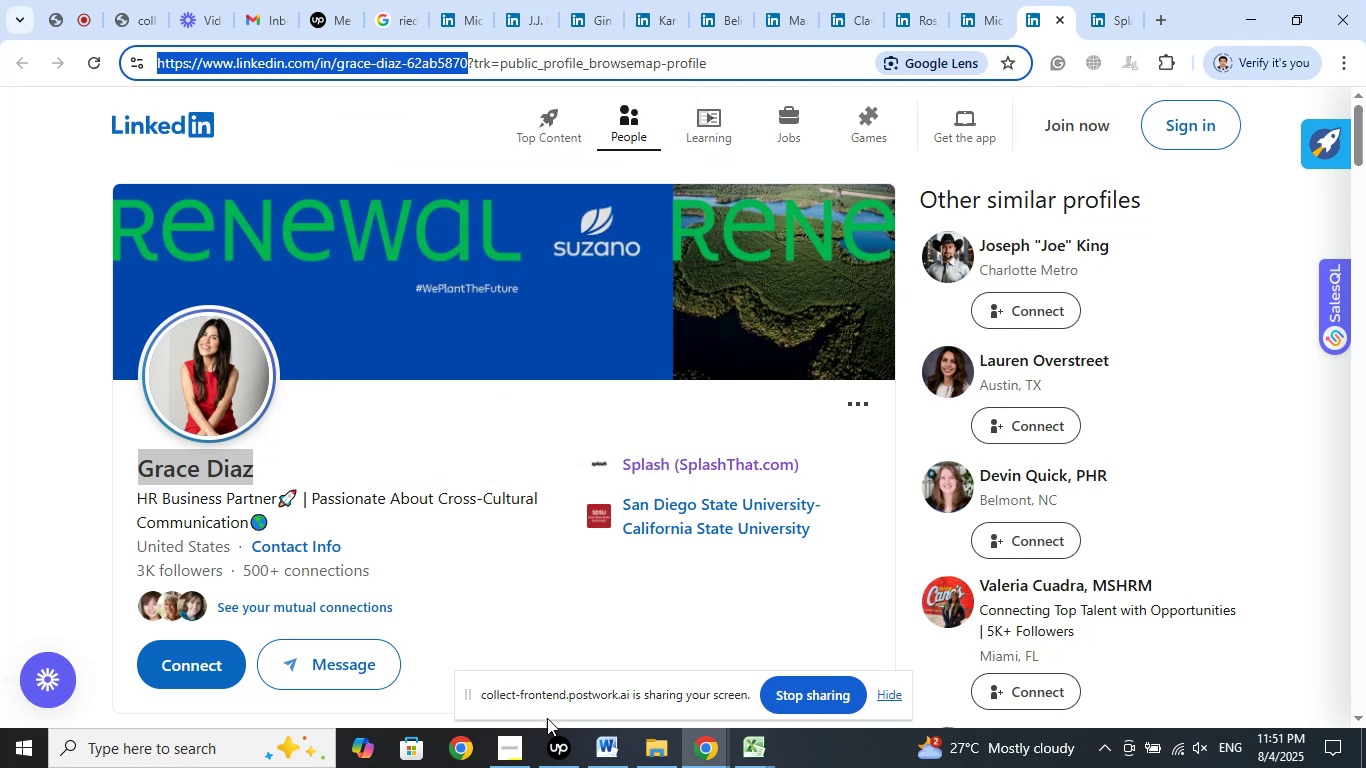 
left_click([761, 737])
 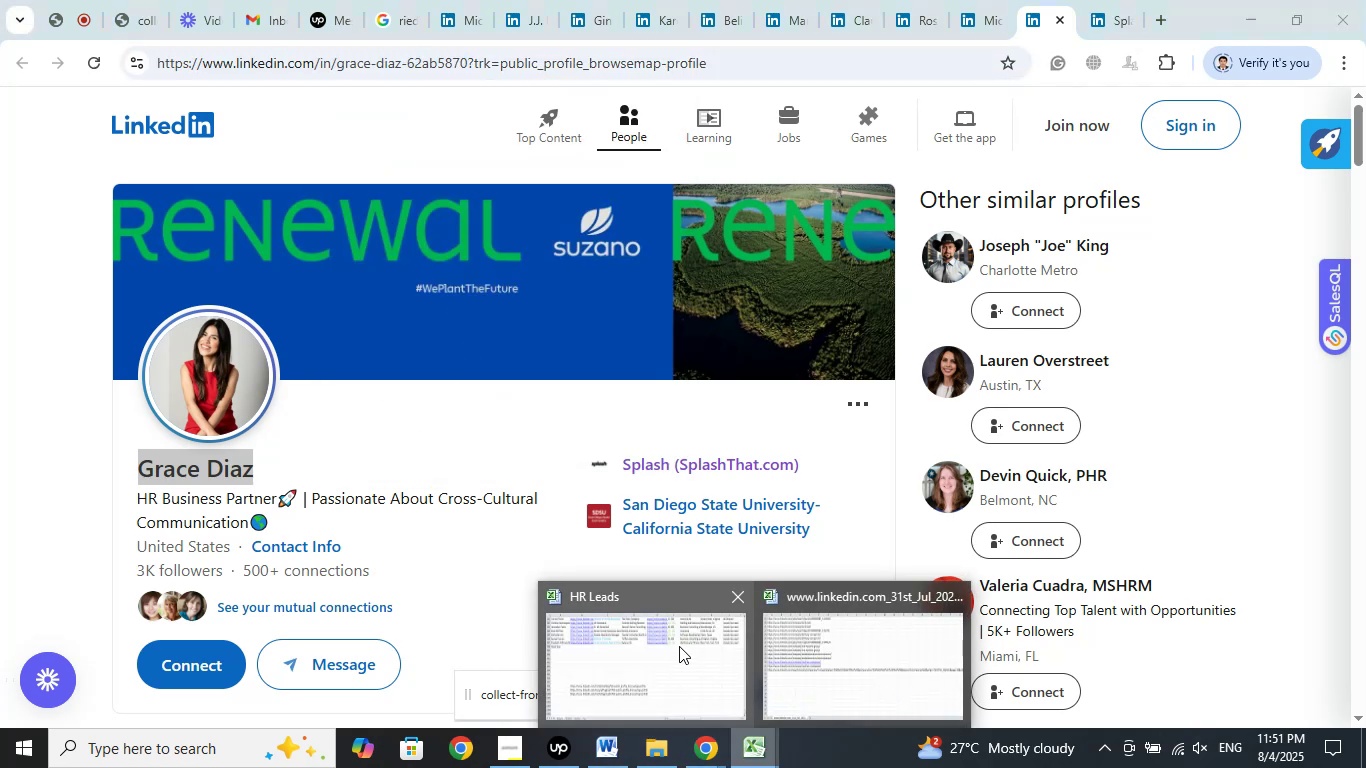 
left_click([667, 635])
 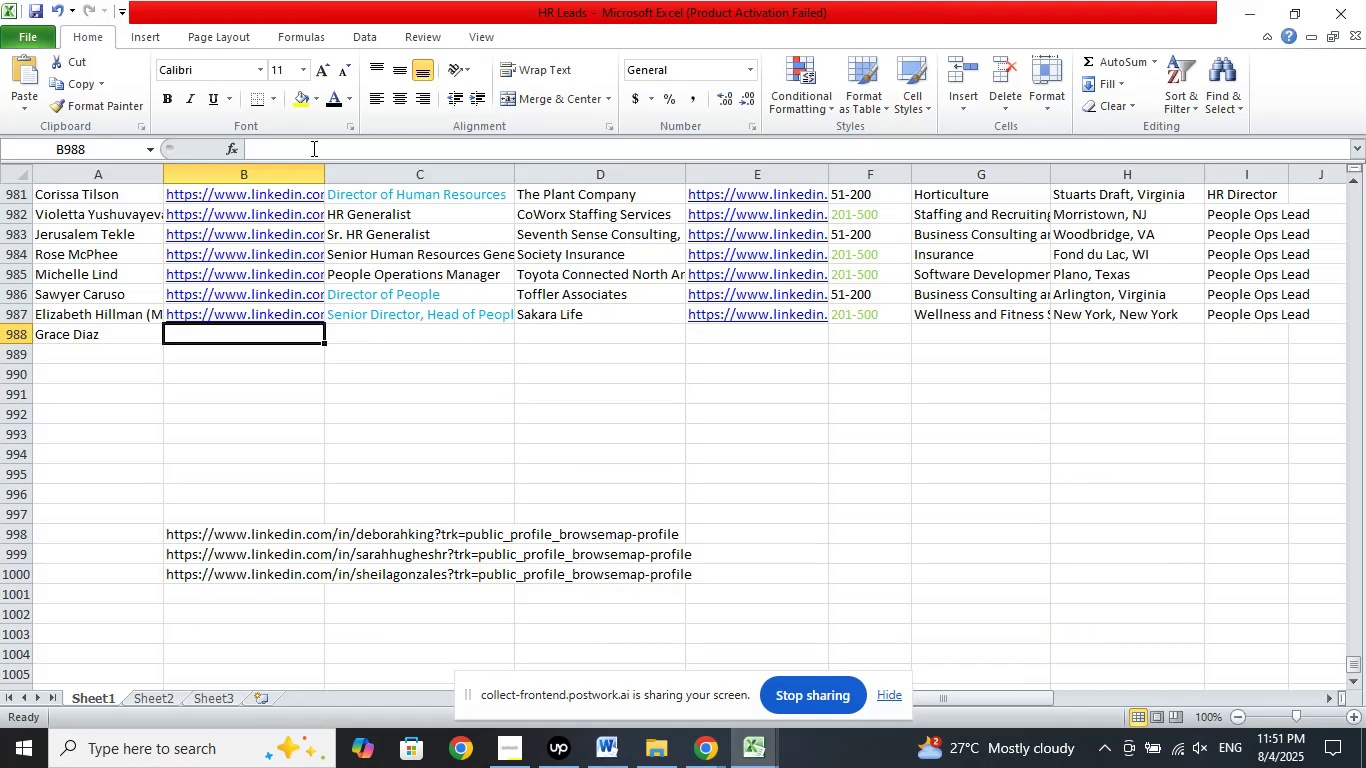 
left_click([306, 137])
 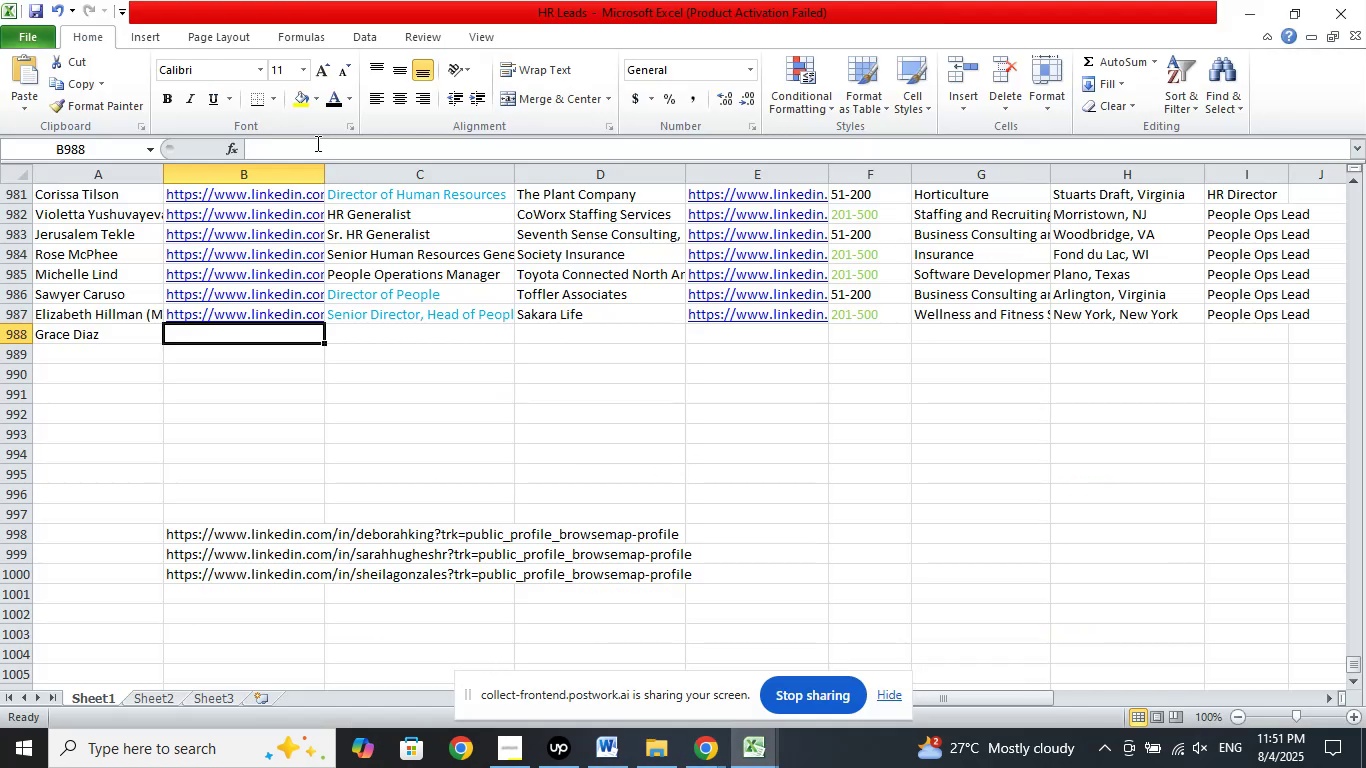 
left_click([316, 143])
 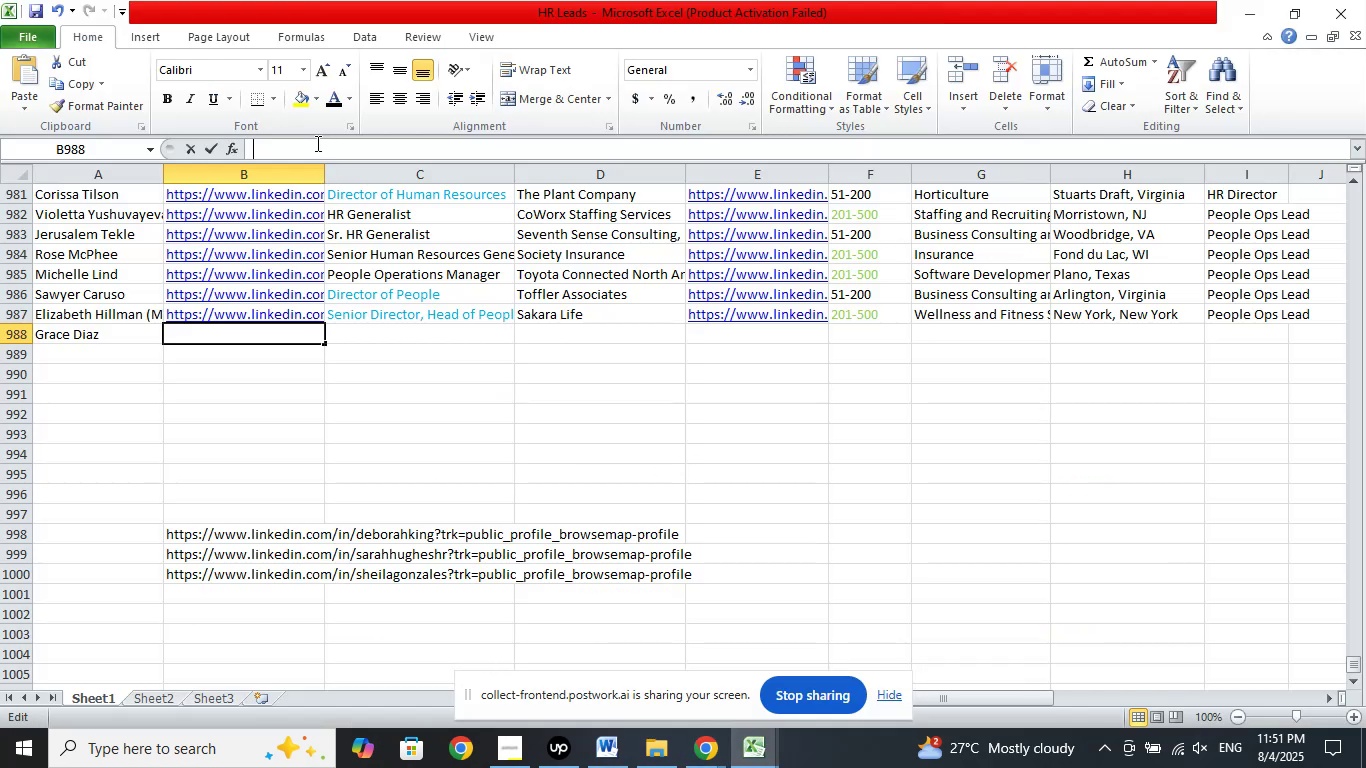 
right_click([316, 143])
 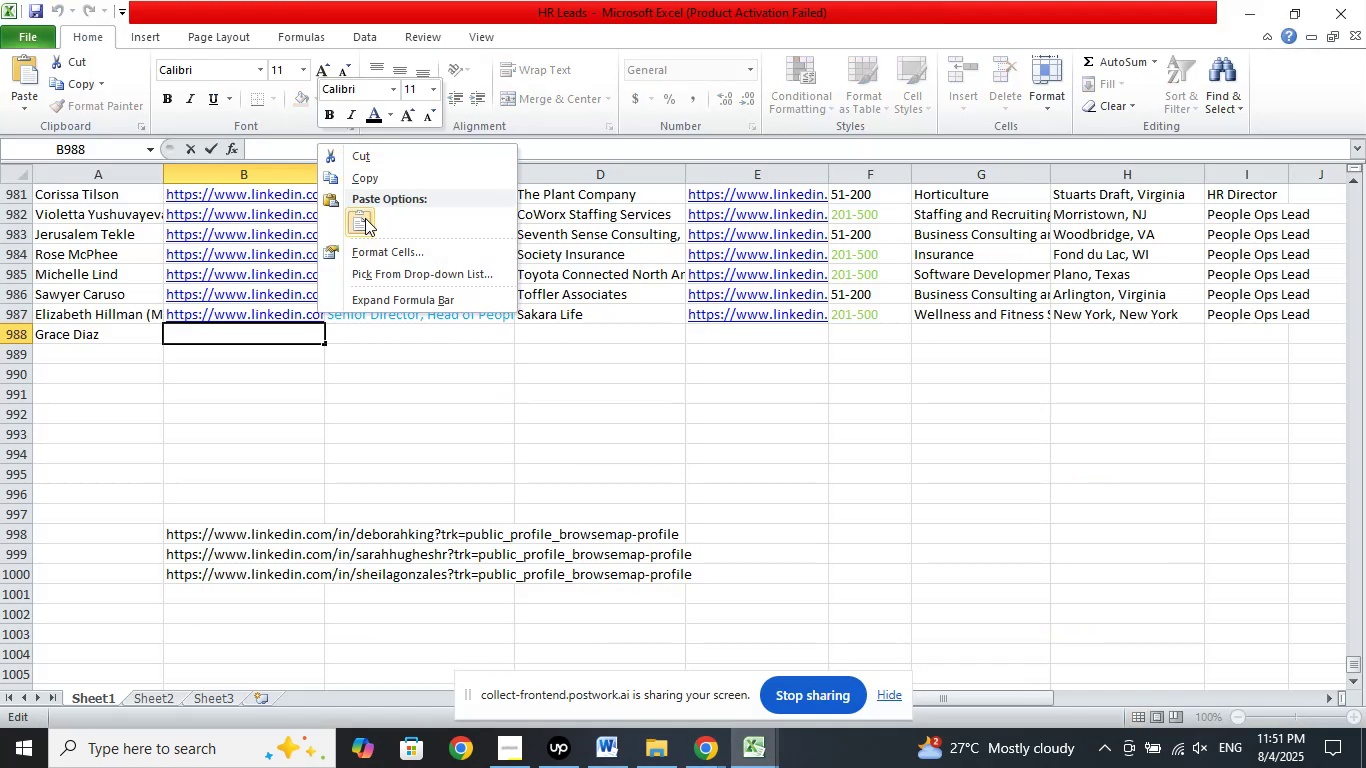 
left_click([368, 223])
 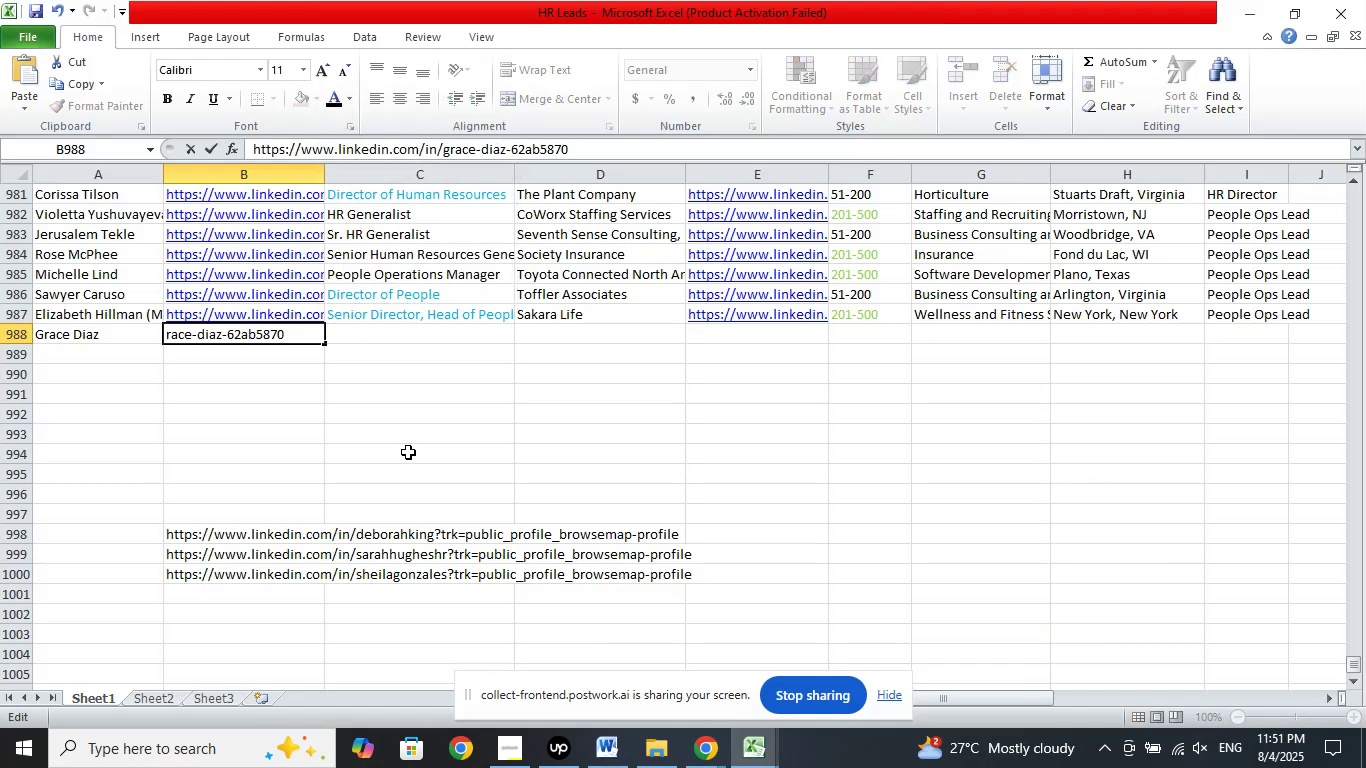 
key(NumpadDivide)
 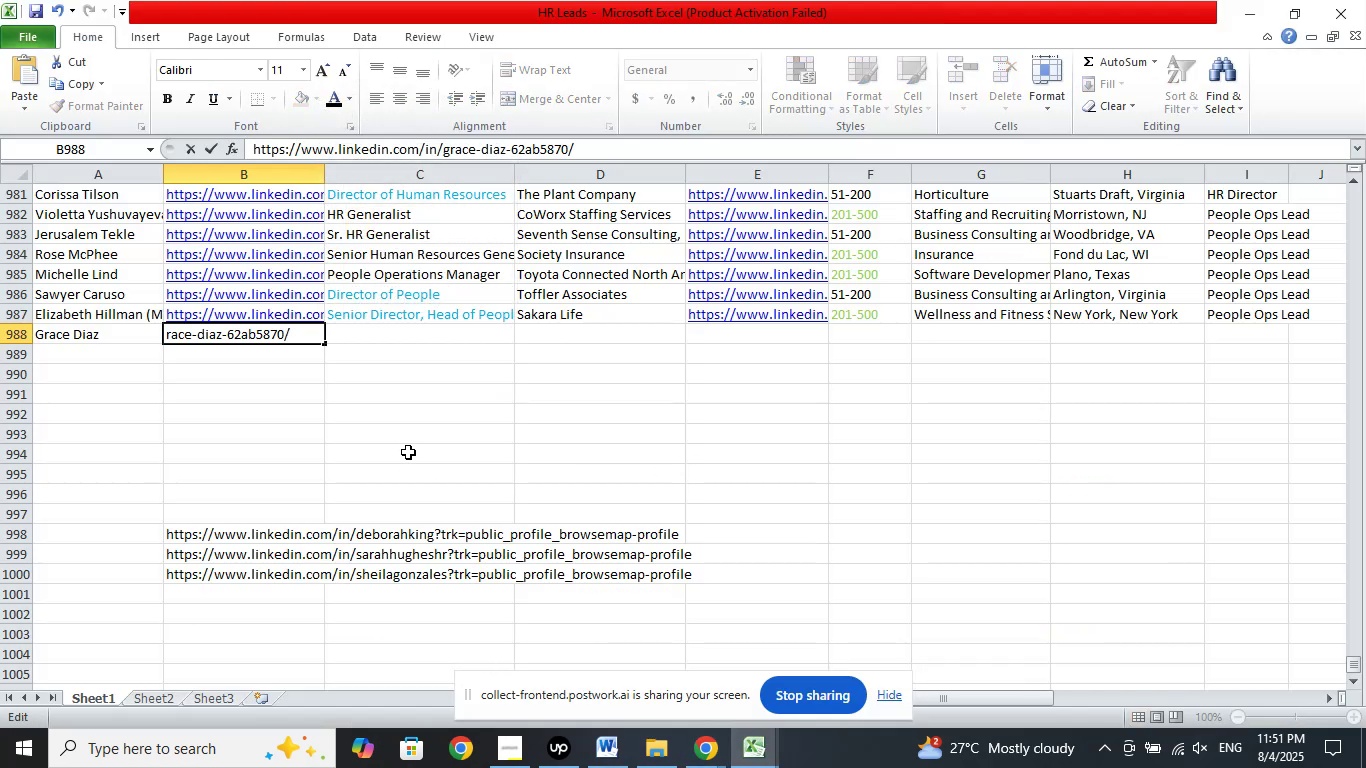 
left_click([408, 452])
 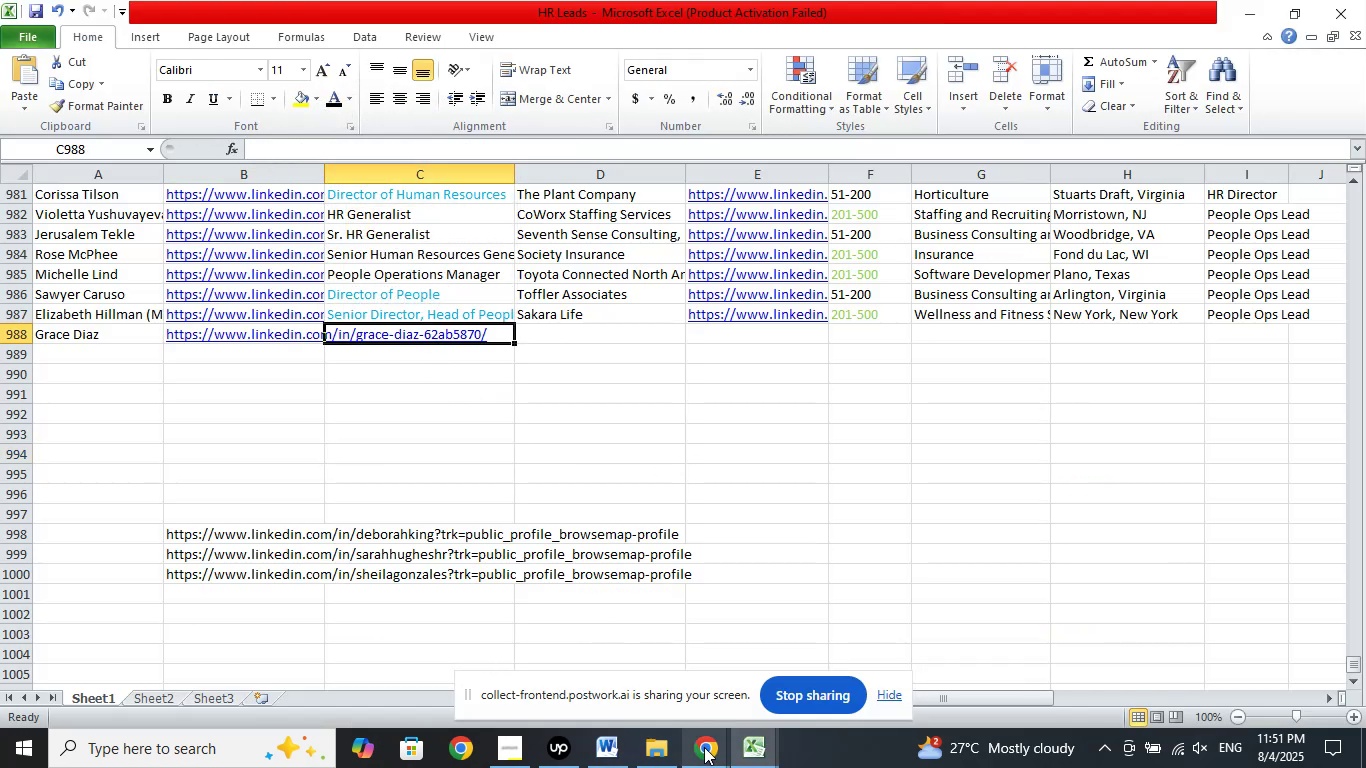 
double_click([626, 671])
 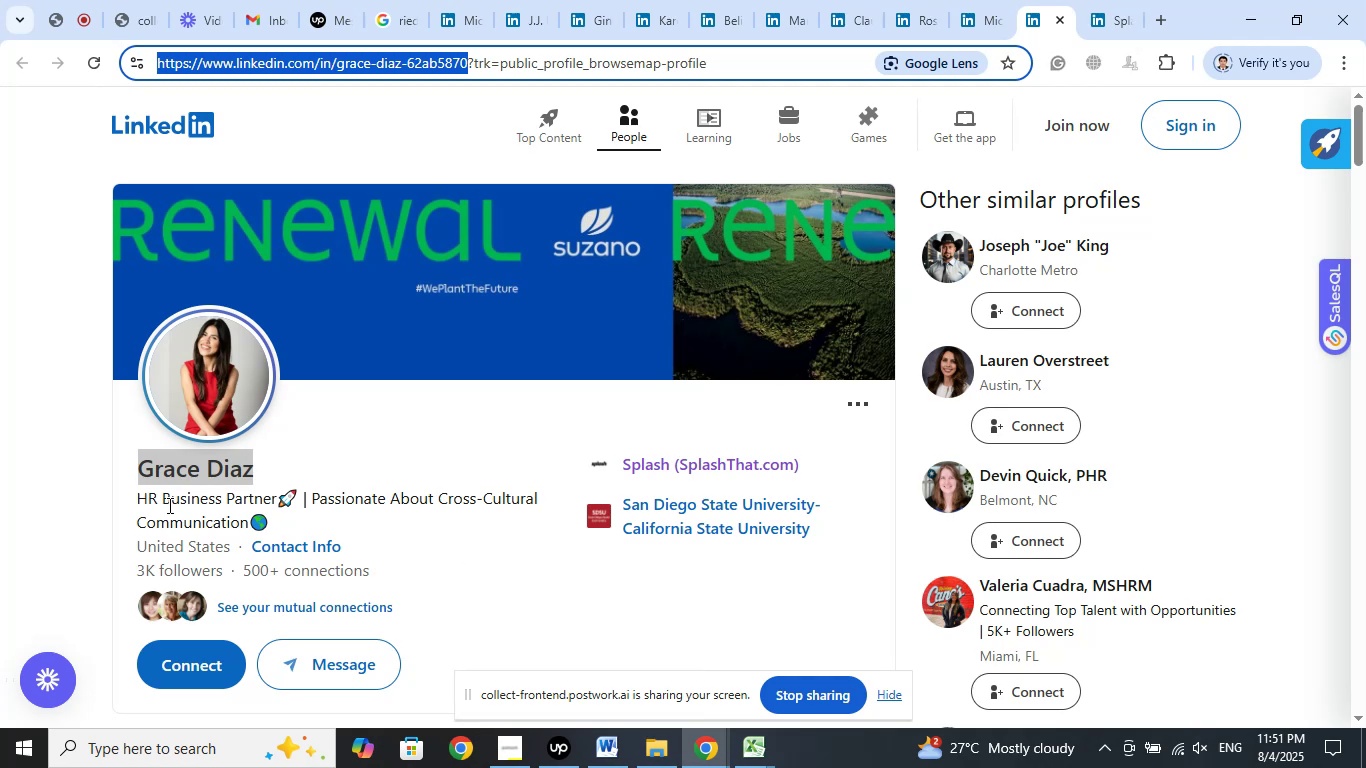 
scroll: coordinate [500, 533], scroll_direction: down, amount: 12.0
 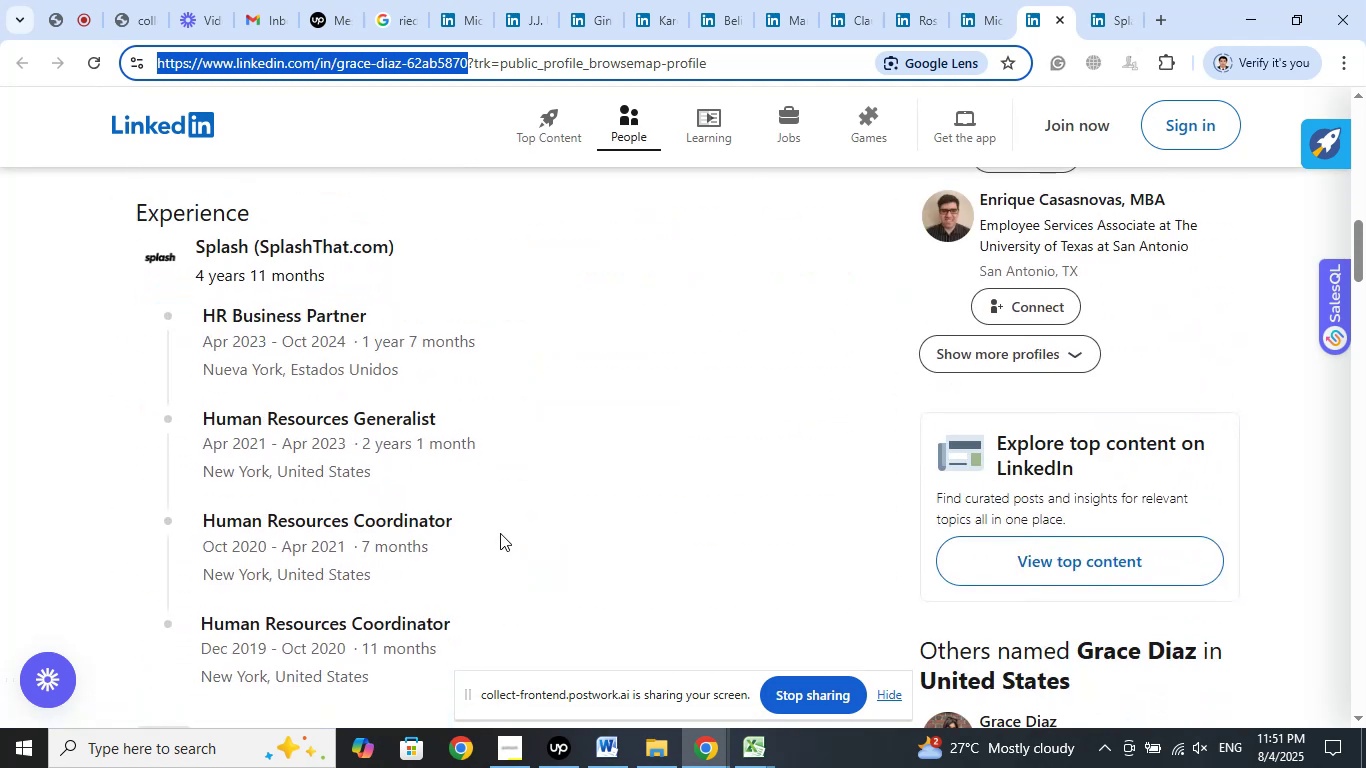 
scroll: coordinate [534, 506], scroll_direction: up, amount: 13.0
 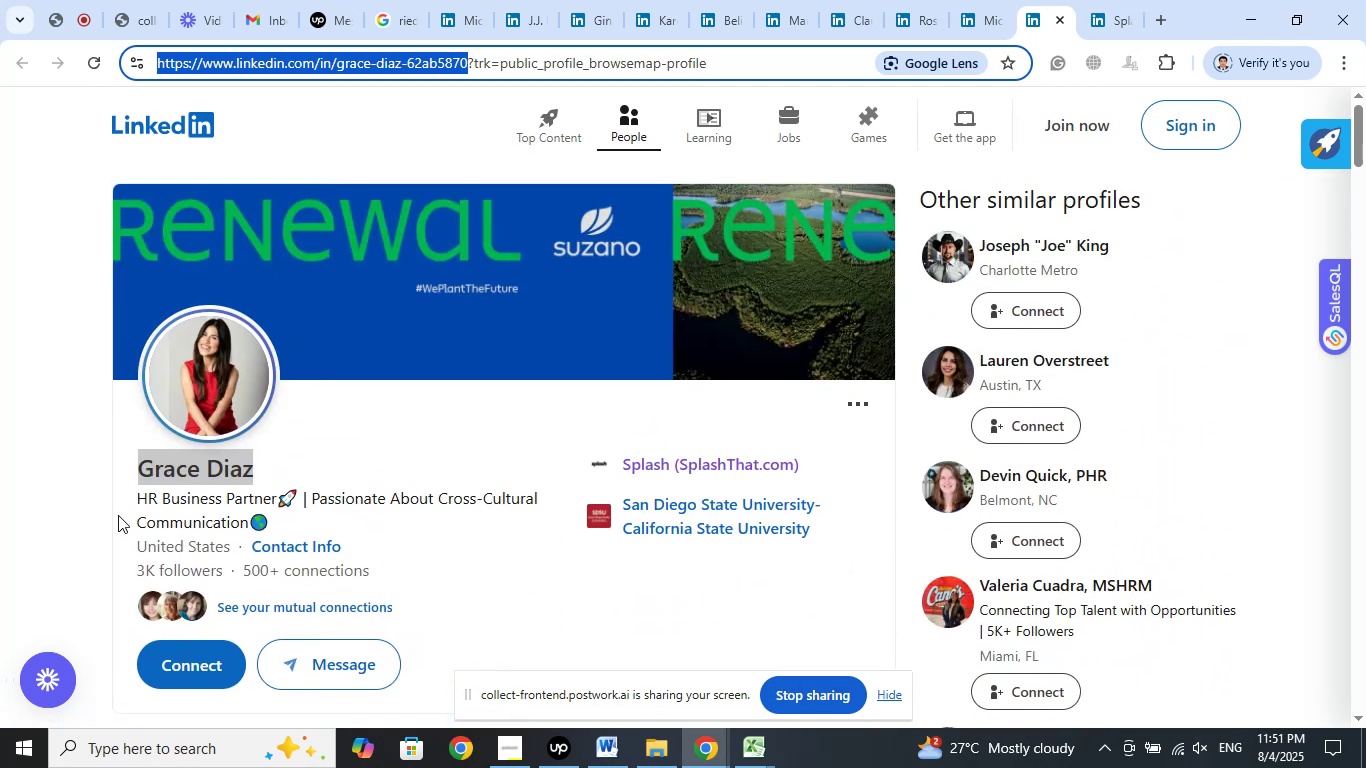 
left_click_drag(start_coordinate=[136, 498], to_coordinate=[274, 500])
 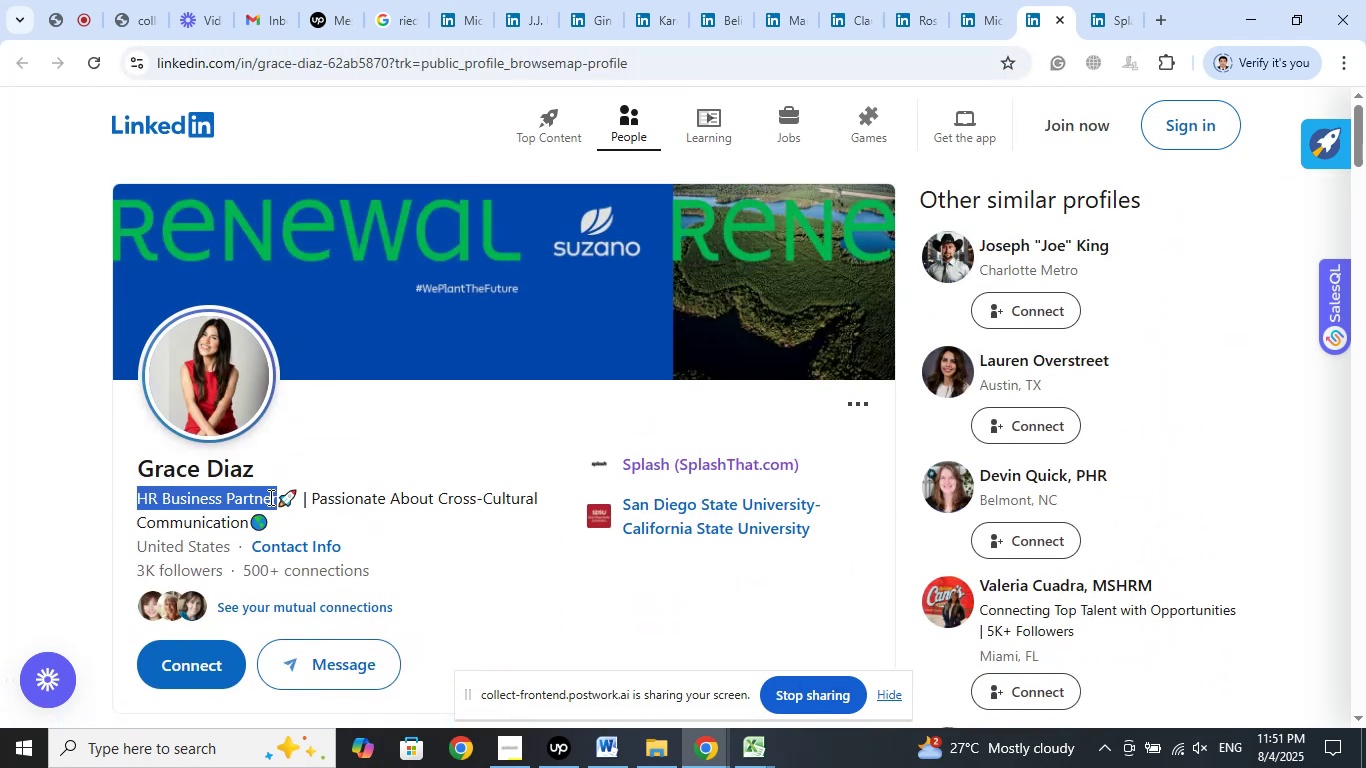 
right_click([268, 496])
 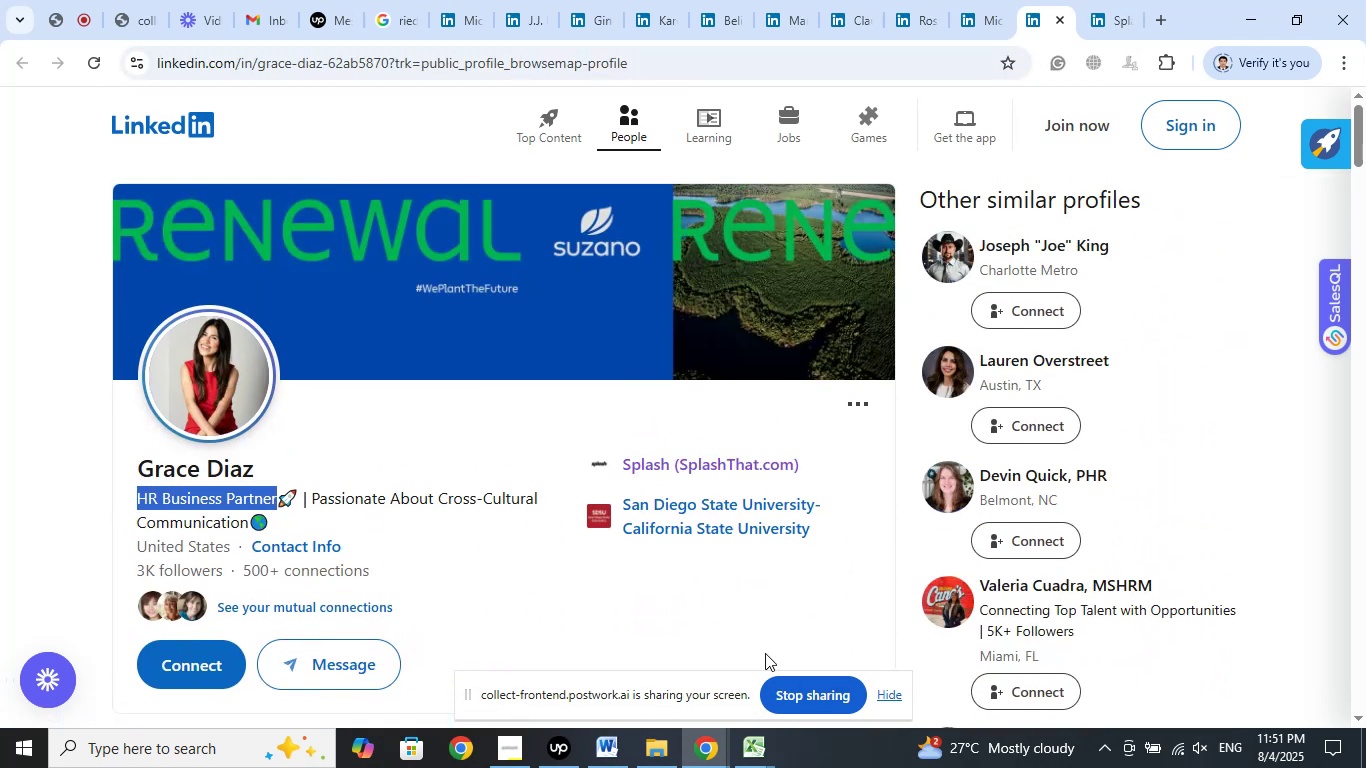 
left_click_drag(start_coordinate=[766, 749], to_coordinate=[767, 754])
 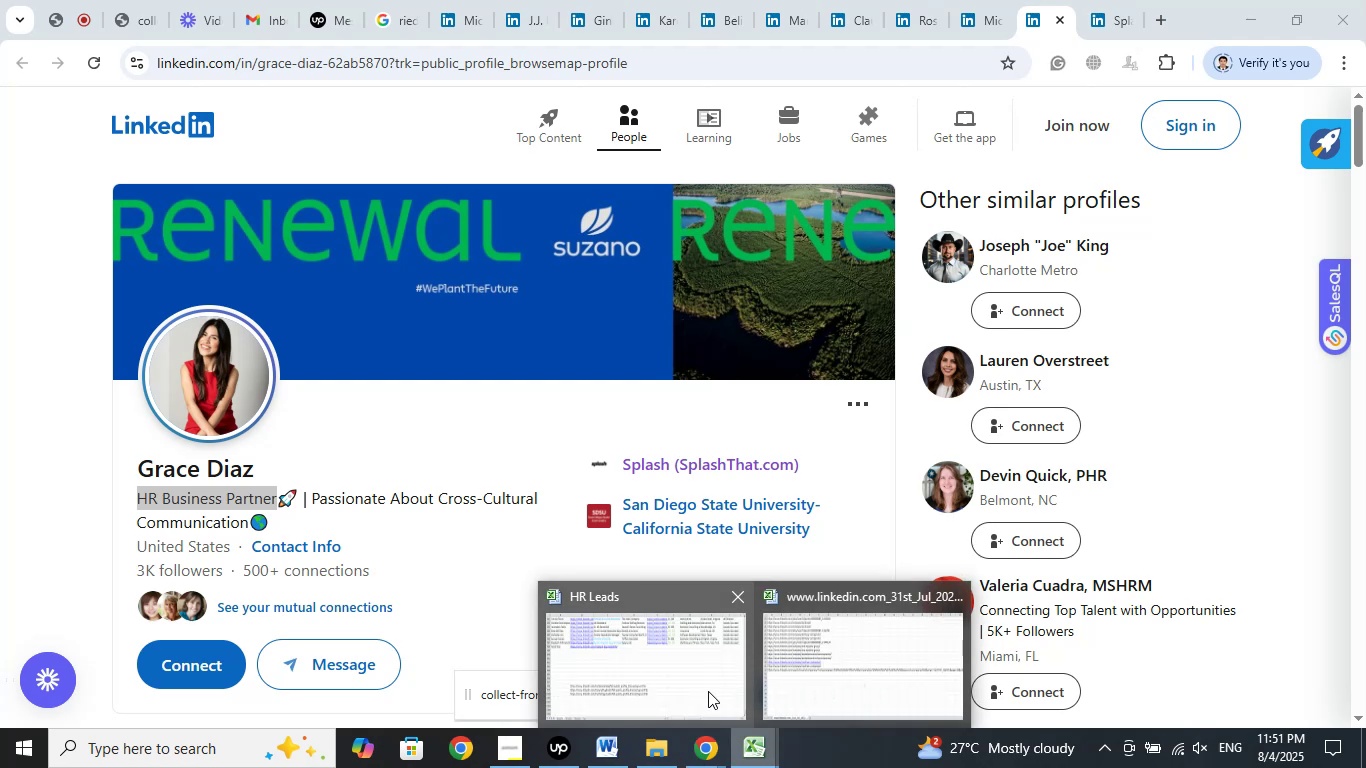 
left_click([708, 691])
 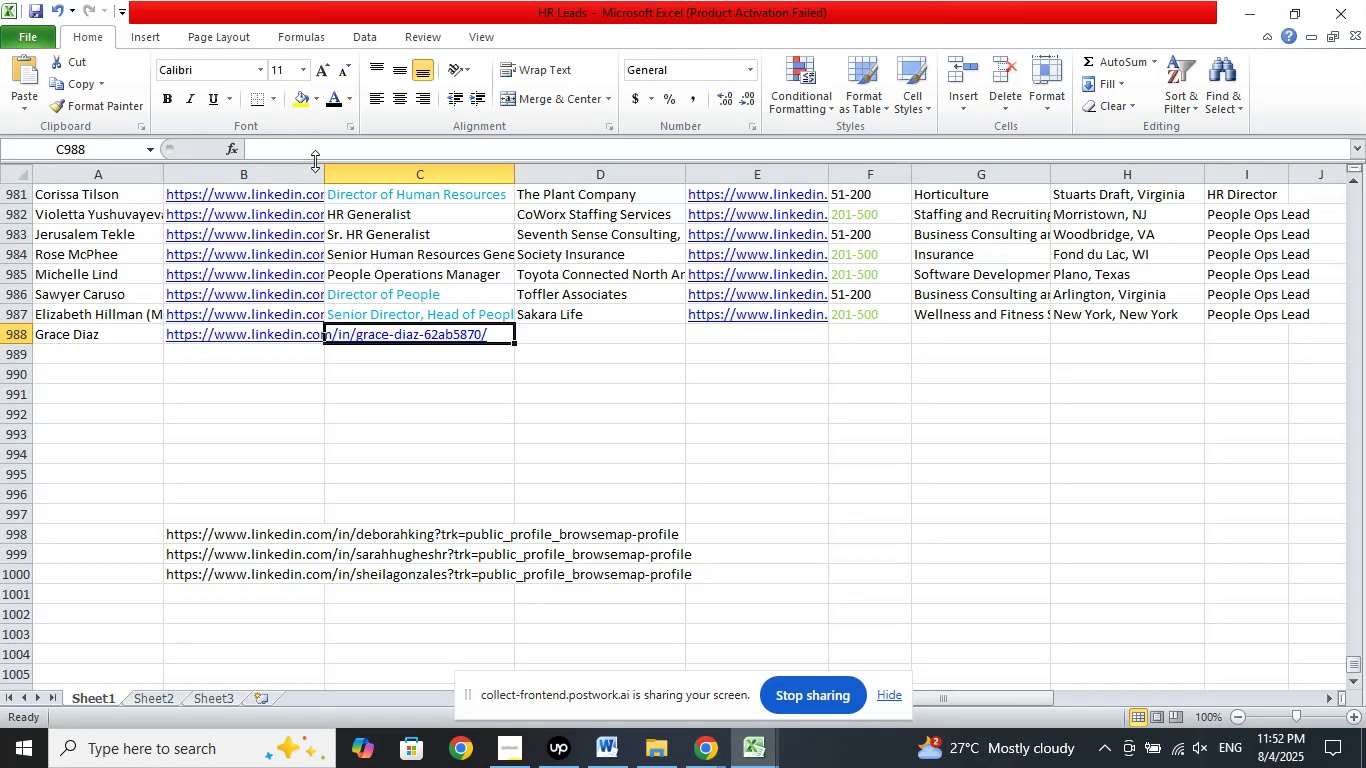 
left_click([293, 145])
 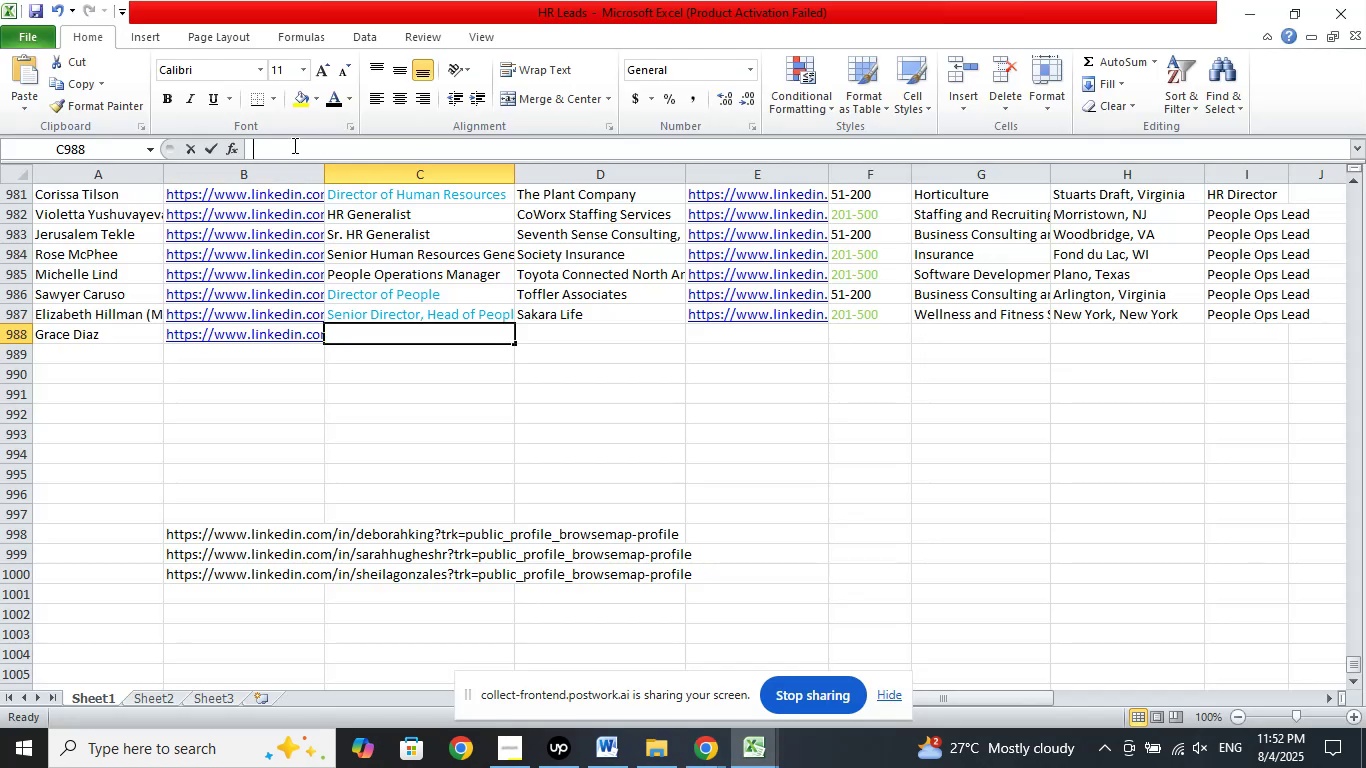 
right_click([293, 145])
 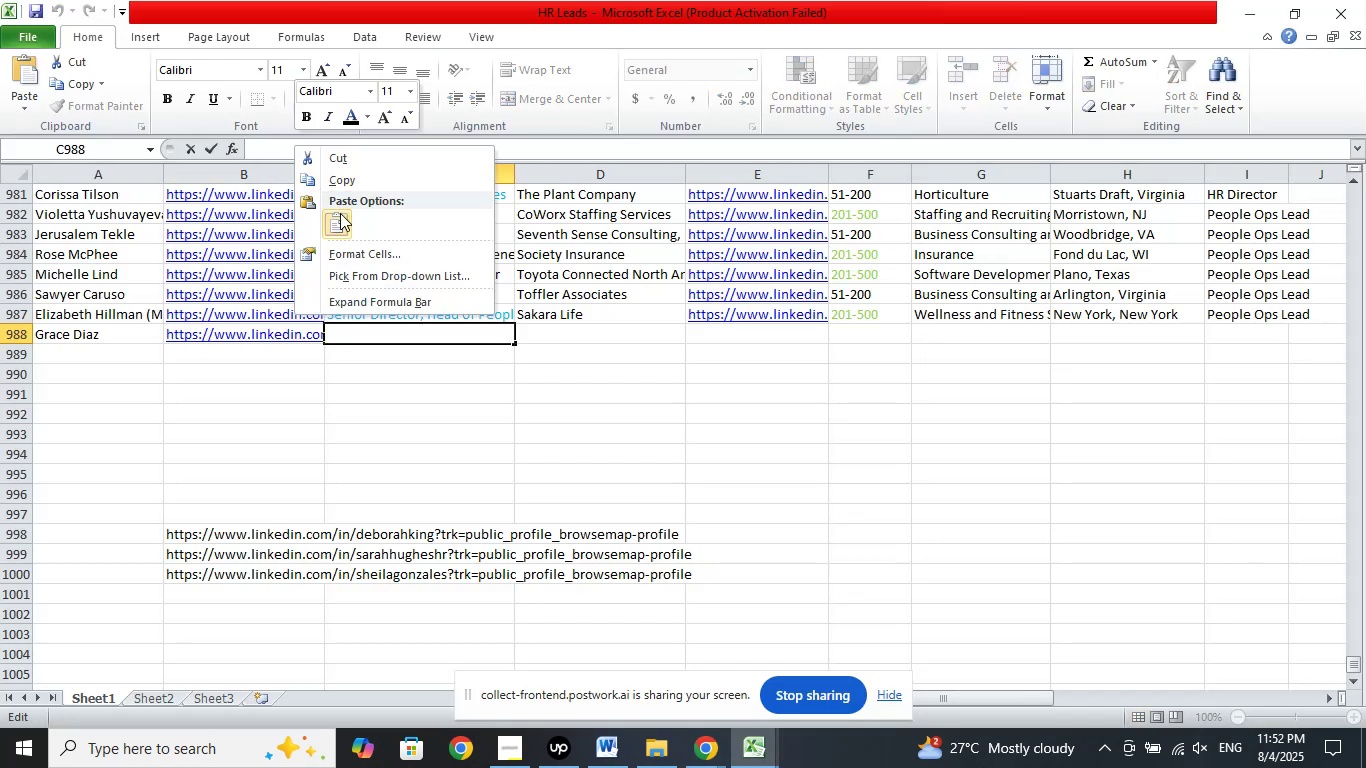 
left_click_drag(start_coordinate=[340, 214], to_coordinate=[346, 221])
 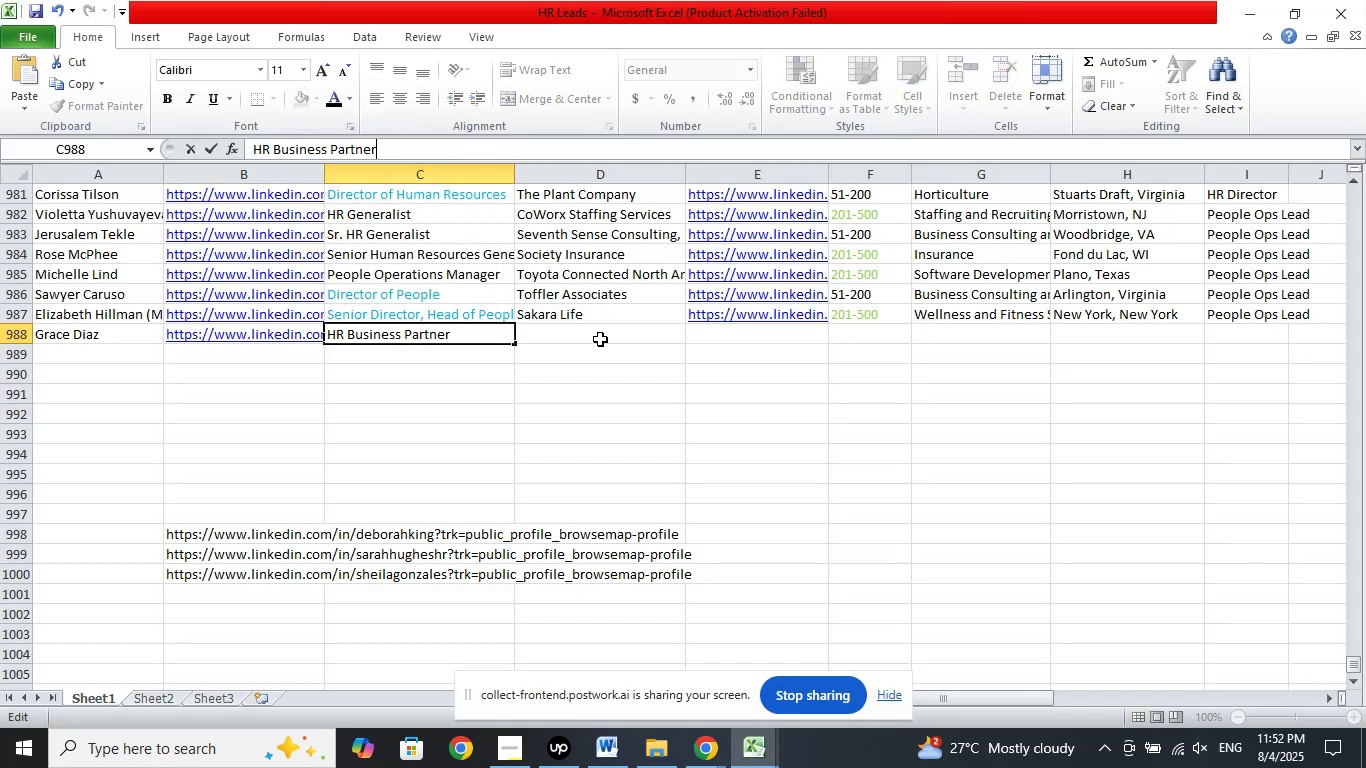 
left_click([600, 339])
 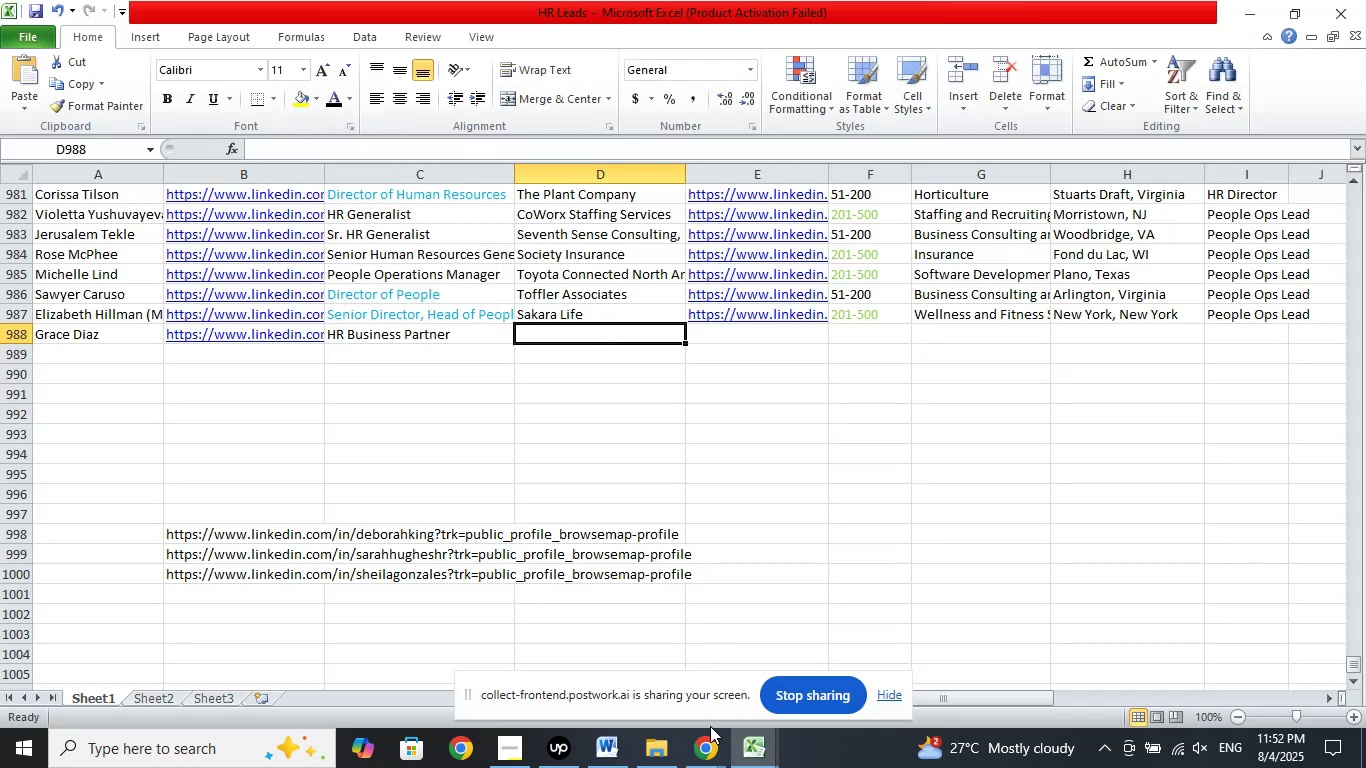 
left_click([700, 759])
 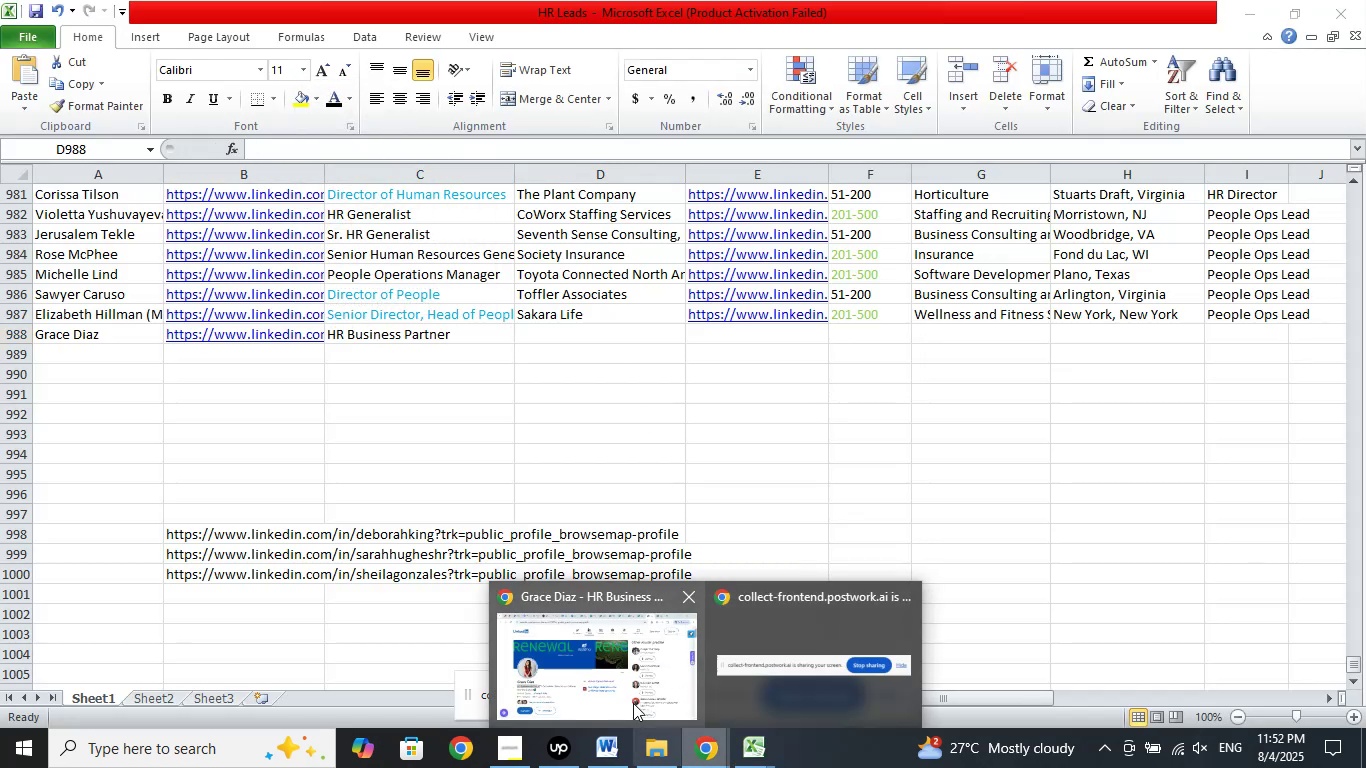 
left_click([633, 702])
 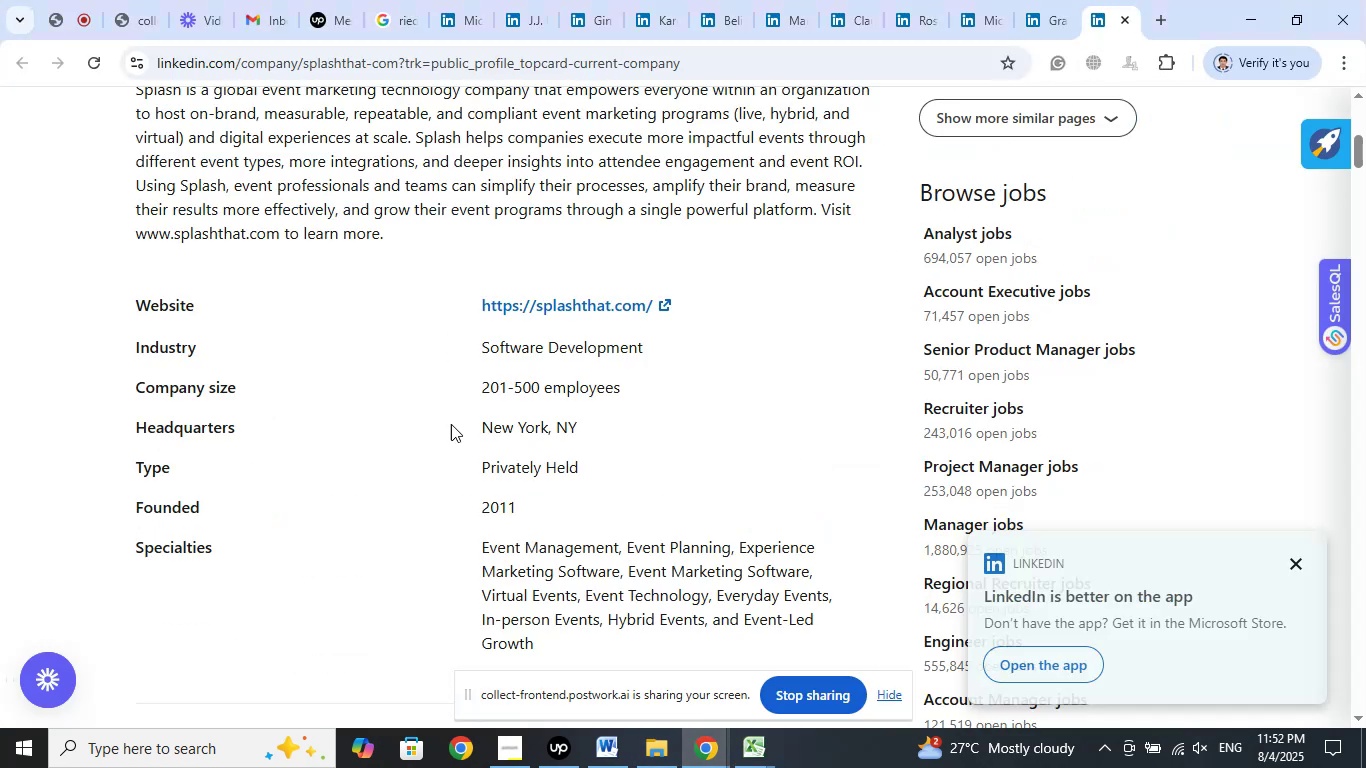 
scroll: coordinate [466, 448], scroll_direction: up, amount: 8.0
 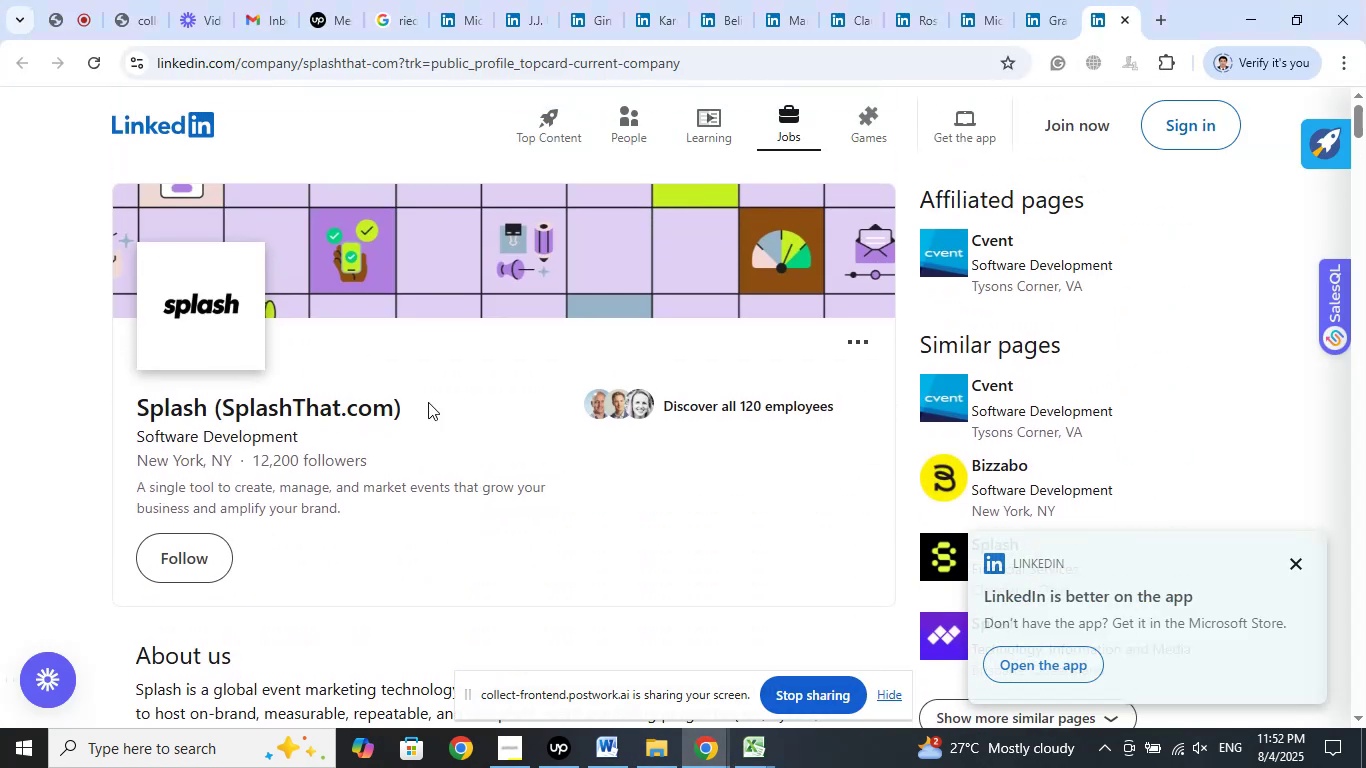 
left_click_drag(start_coordinate=[432, 403], to_coordinate=[125, 408])
 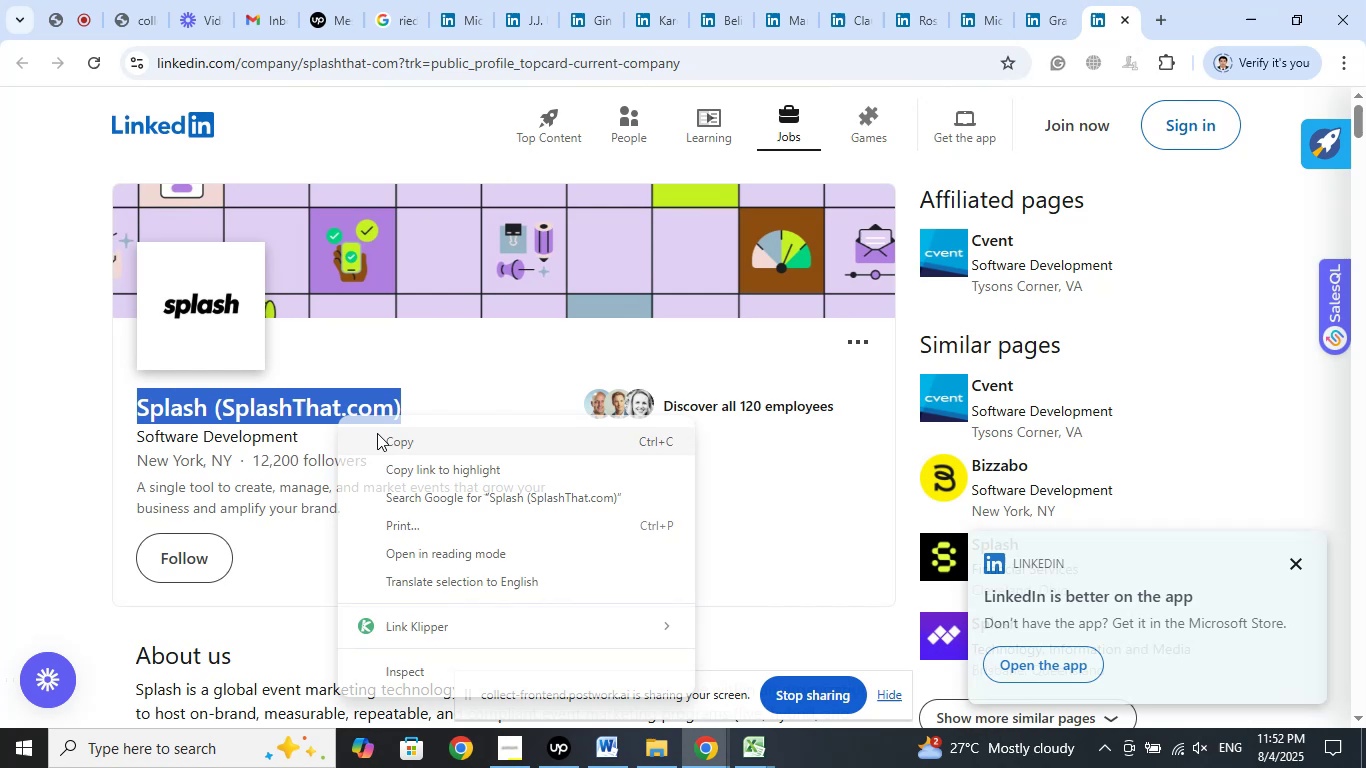 
left_click_drag(start_coordinate=[381, 435], to_coordinate=[391, 444])
 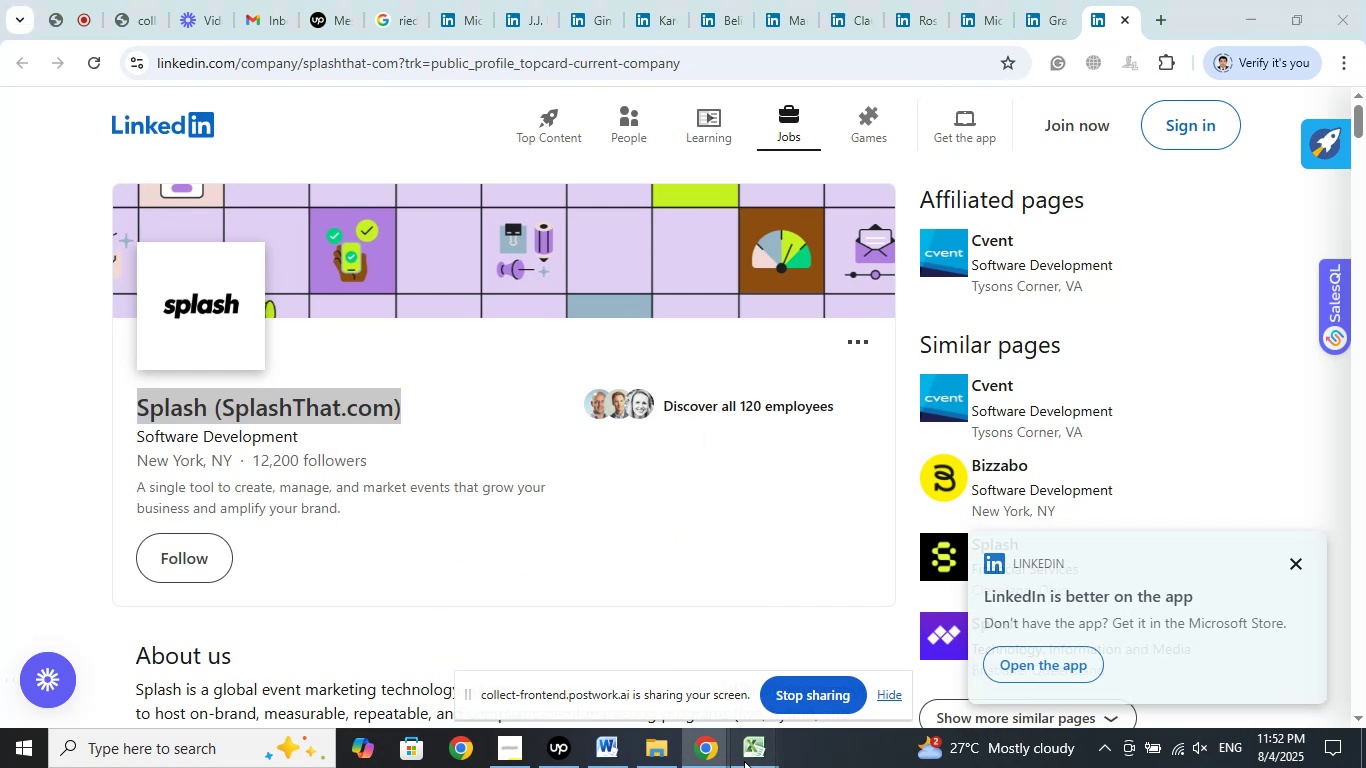 
double_click([670, 660])
 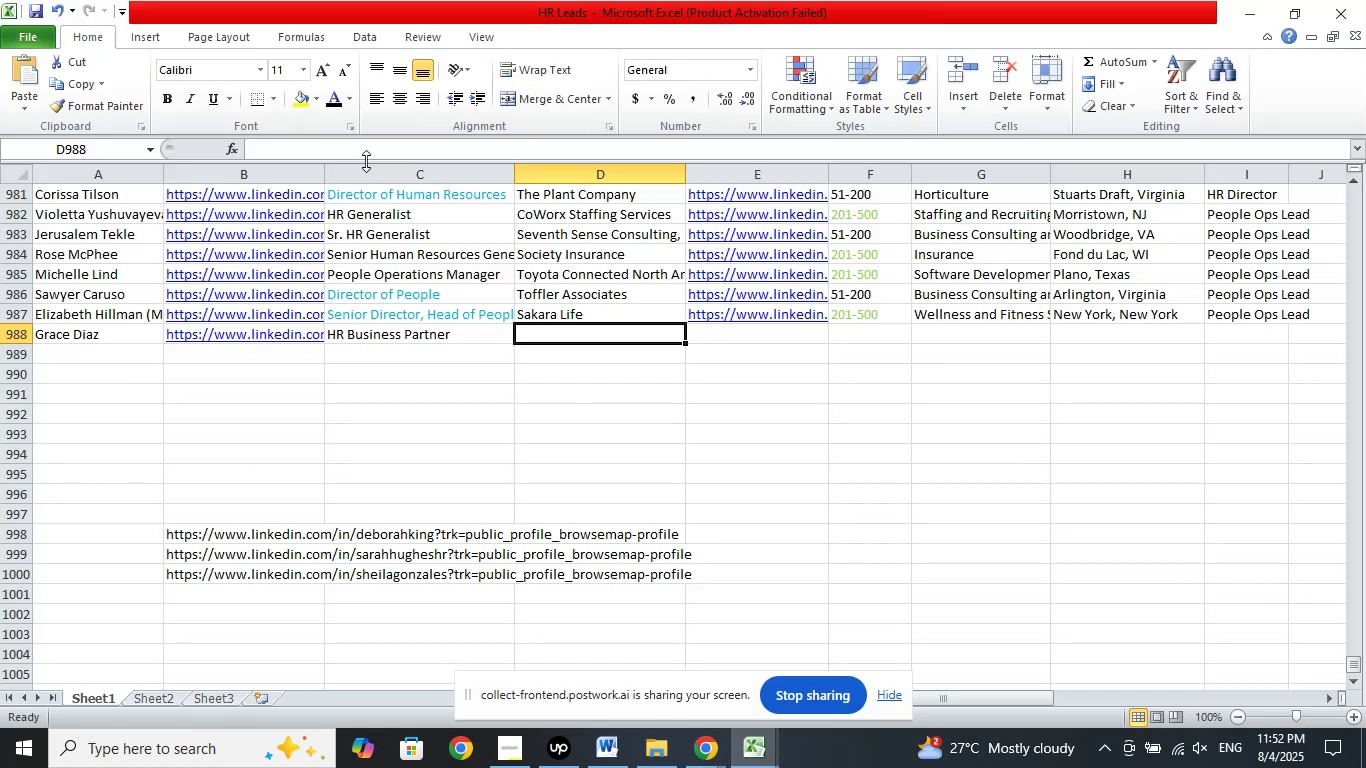 
left_click([356, 146])
 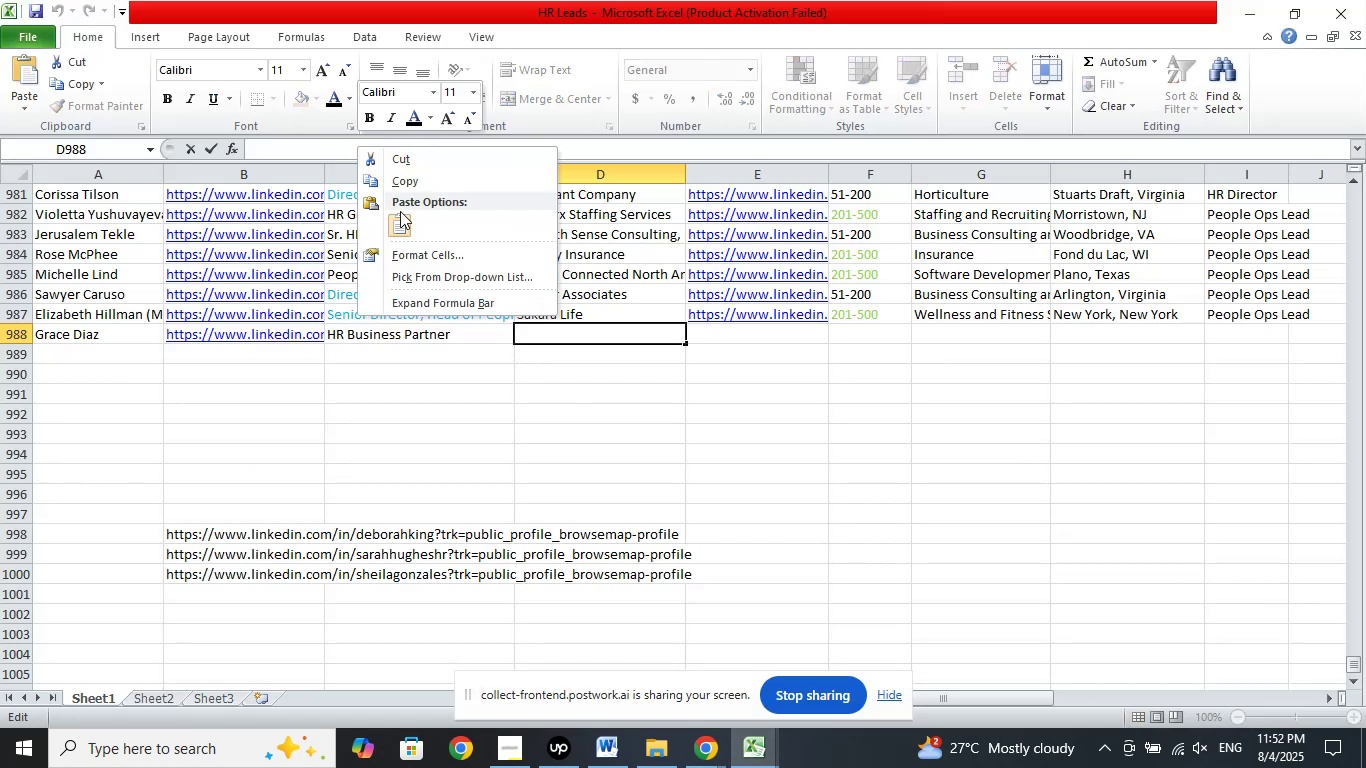 
left_click_drag(start_coordinate=[403, 217], to_coordinate=[409, 224])
 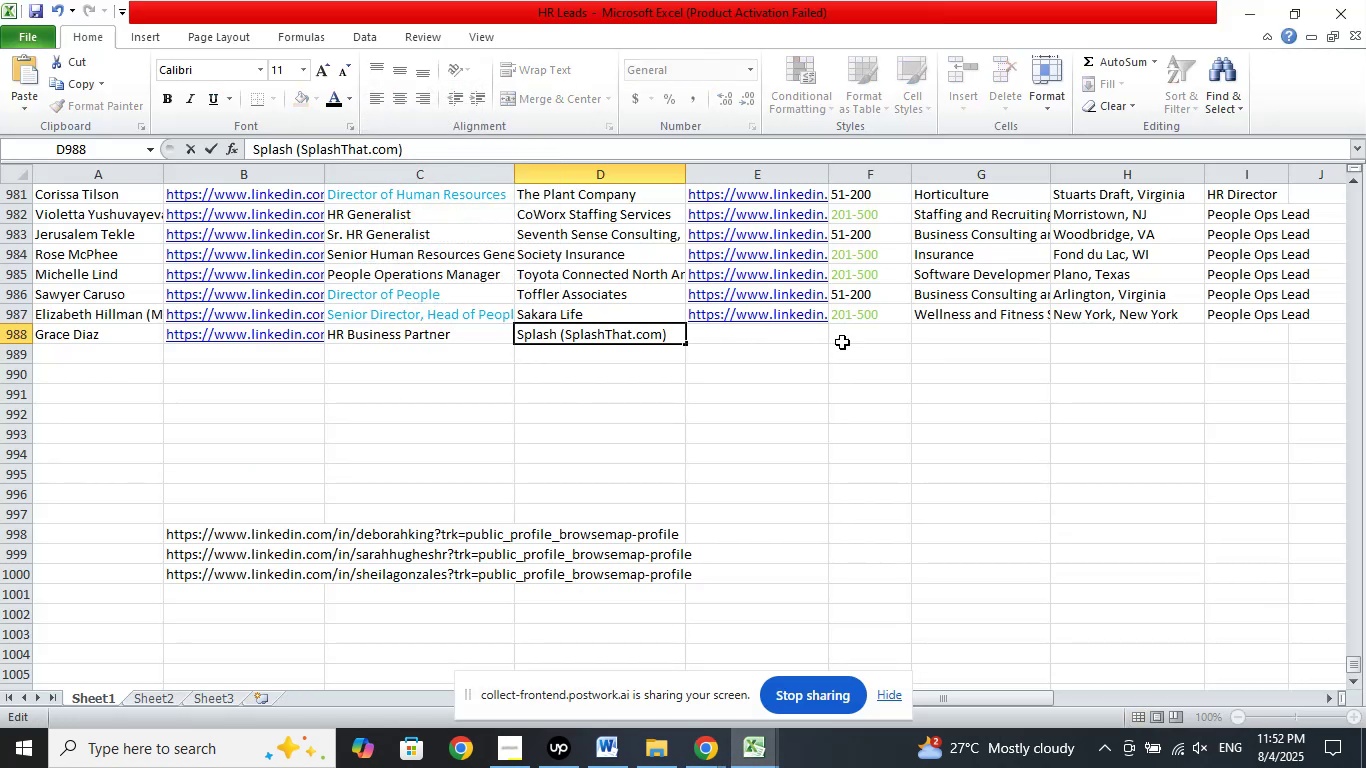 
left_click([869, 341])
 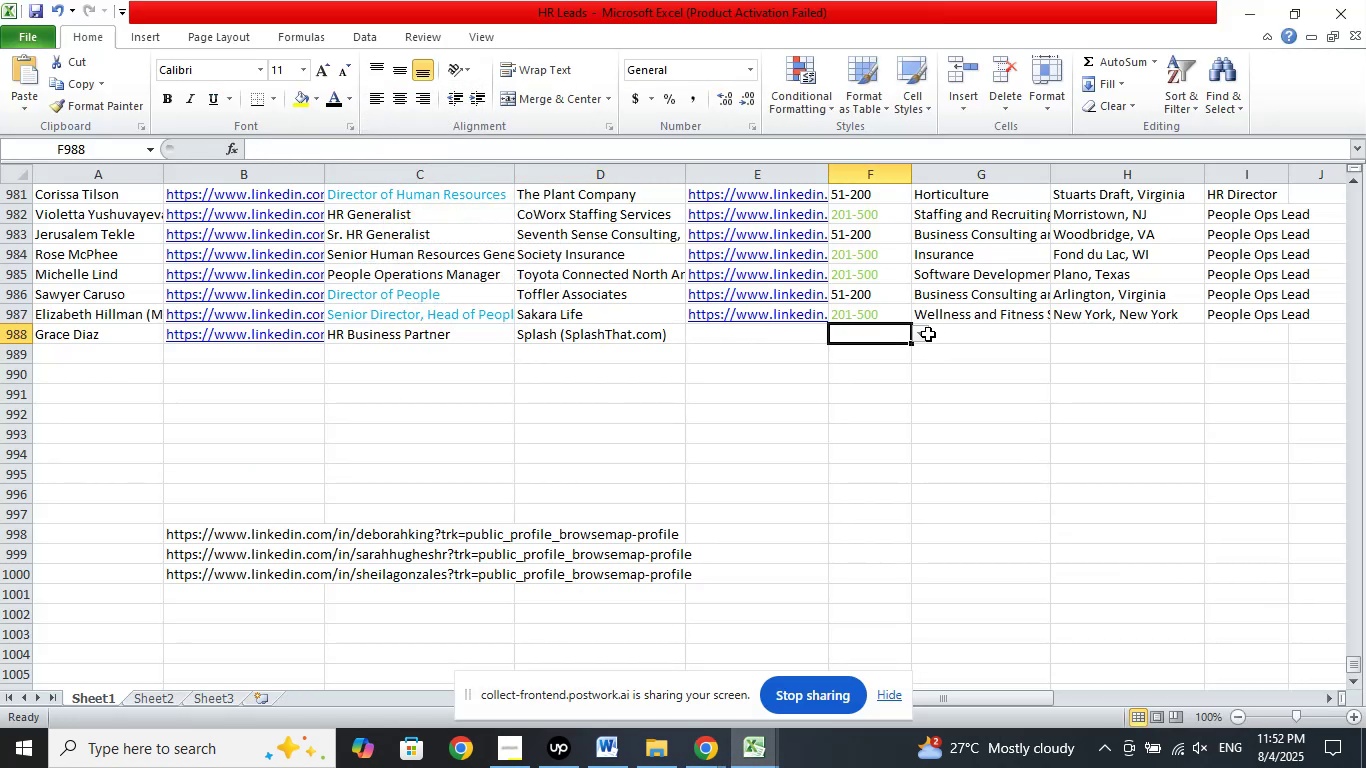 
left_click([921, 334])
 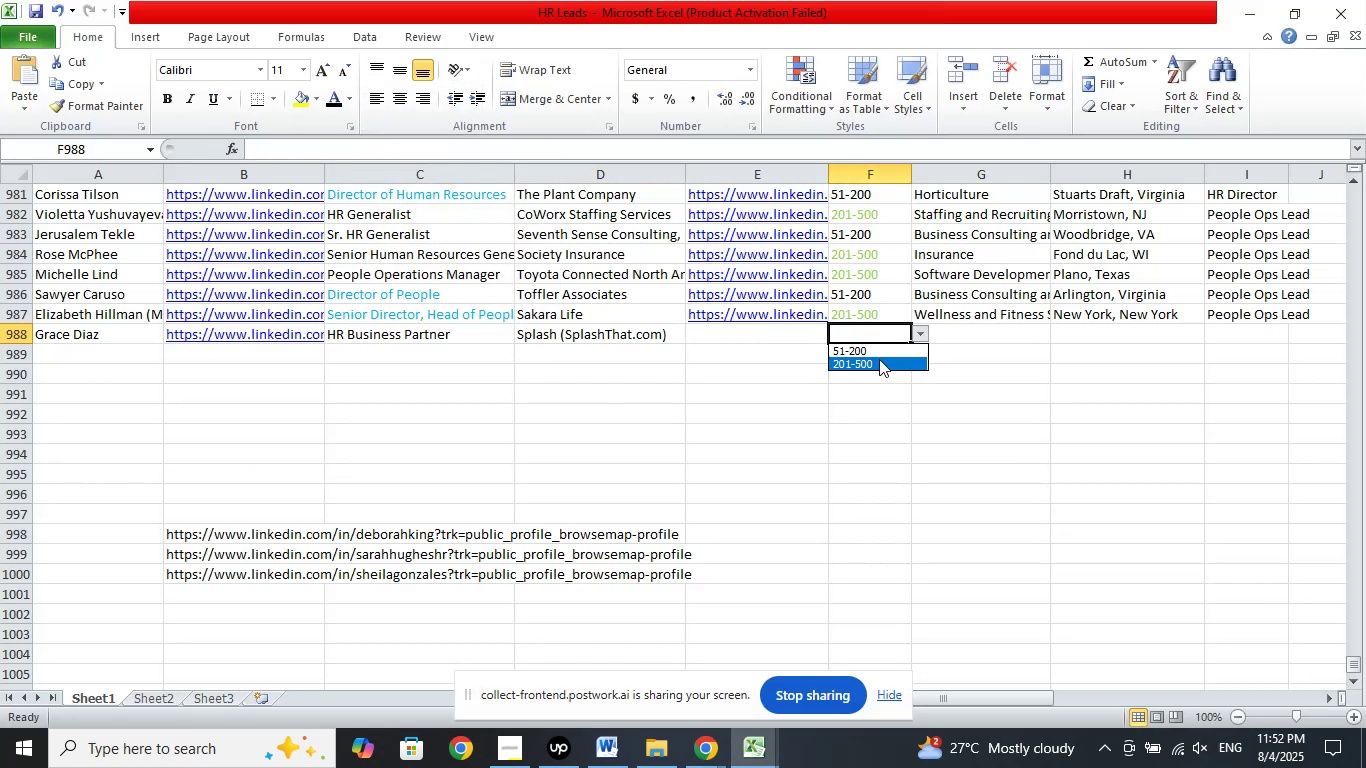 
left_click([877, 361])
 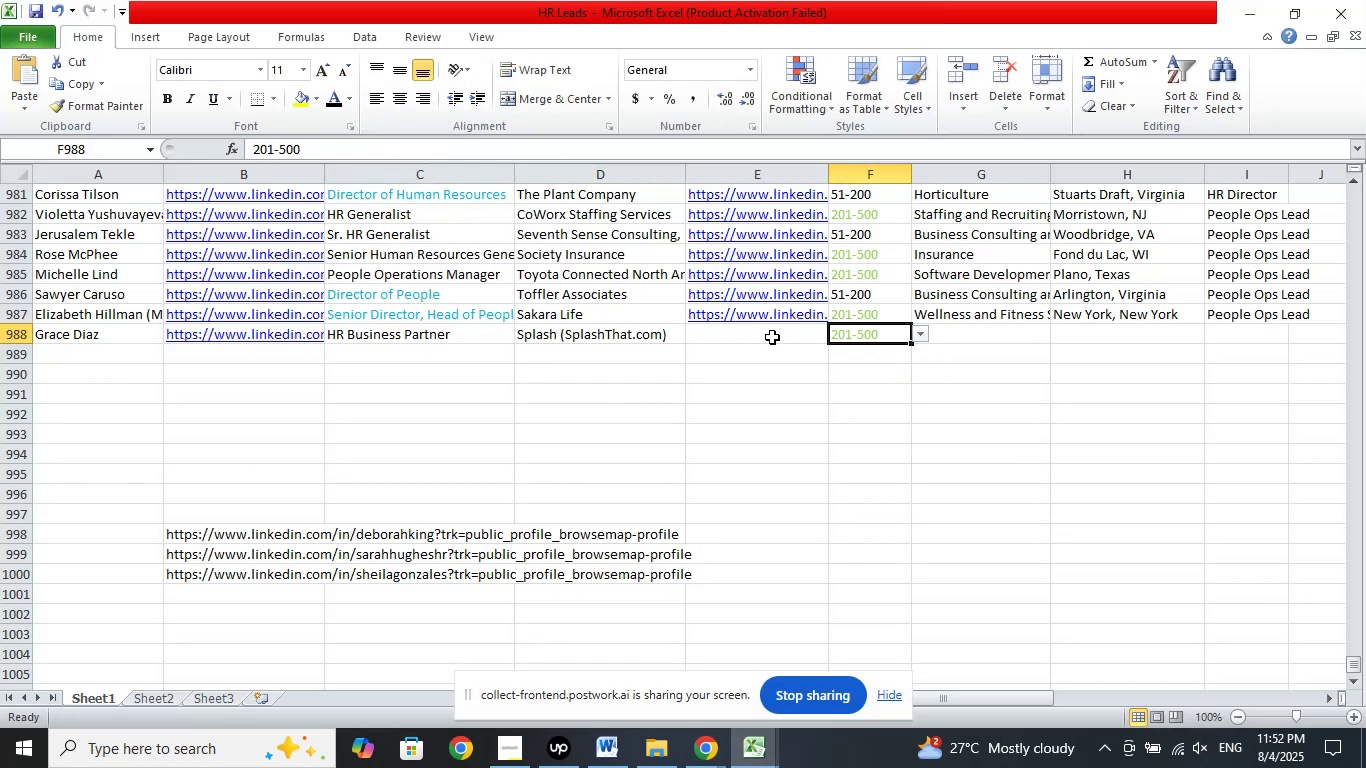 
left_click([771, 335])
 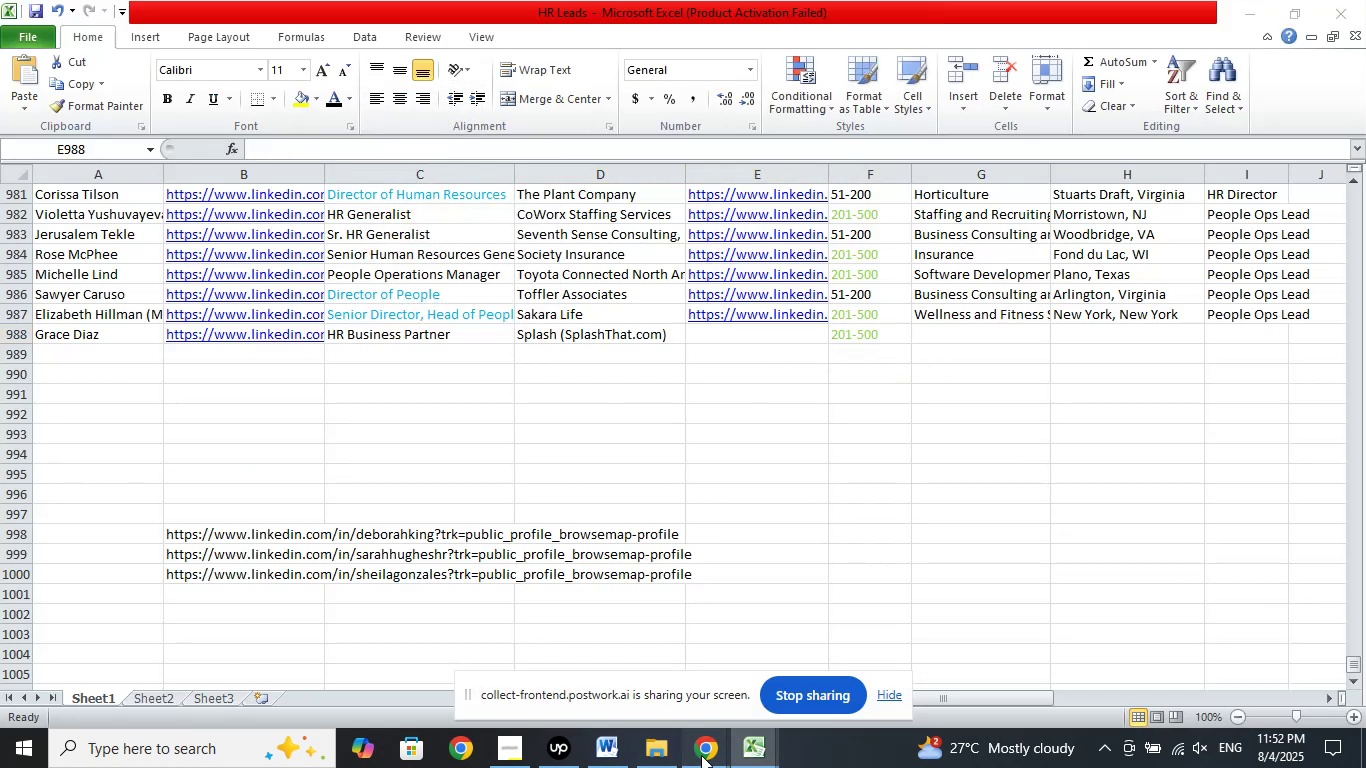 
double_click([610, 666])
 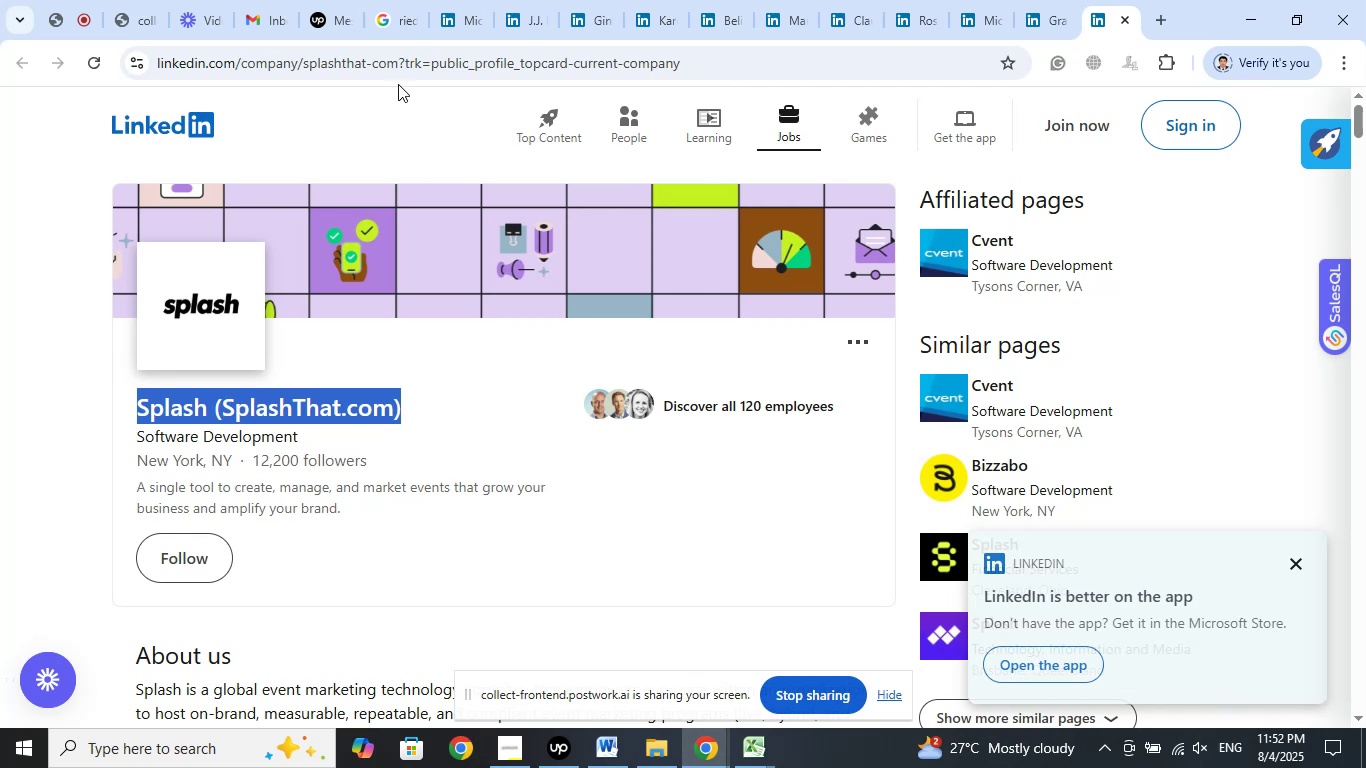 
left_click_drag(start_coordinate=[401, 63], to_coordinate=[0, 18])
 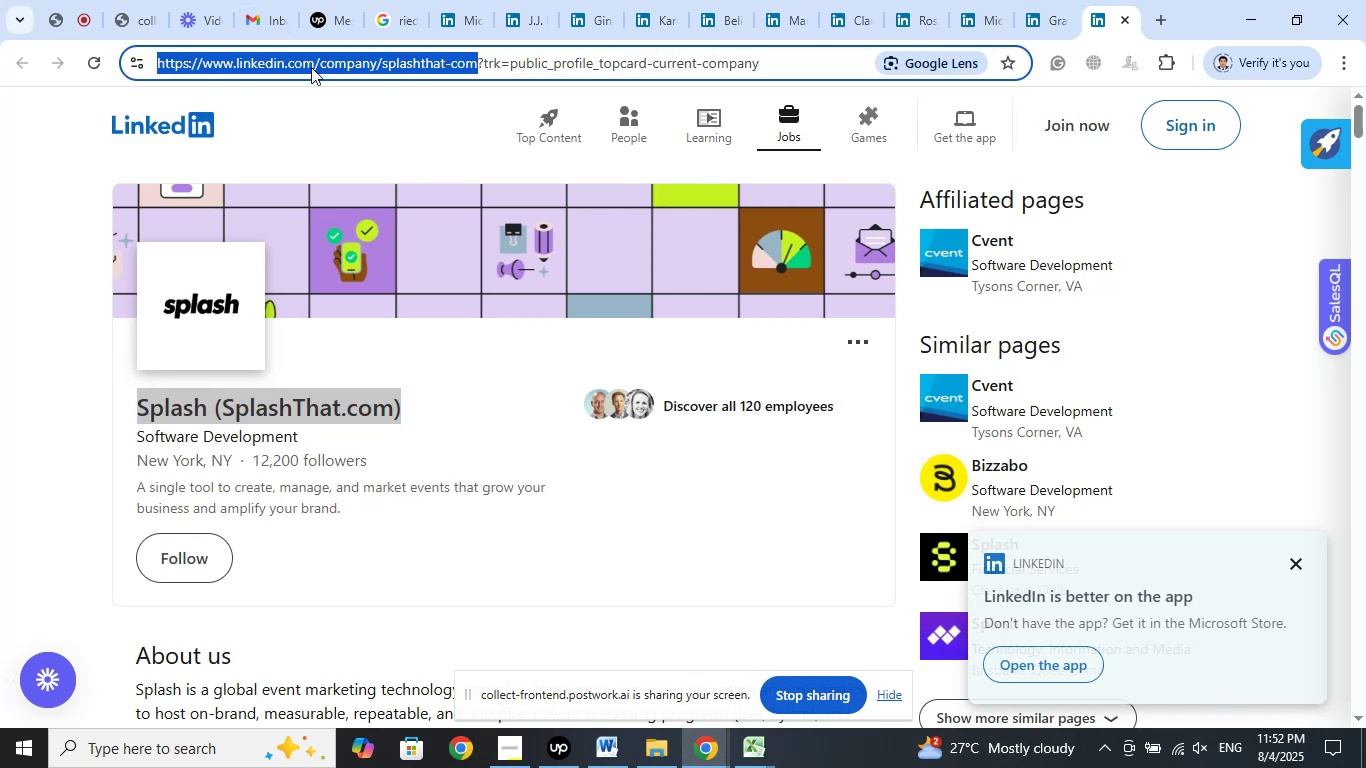 
right_click([311, 67])
 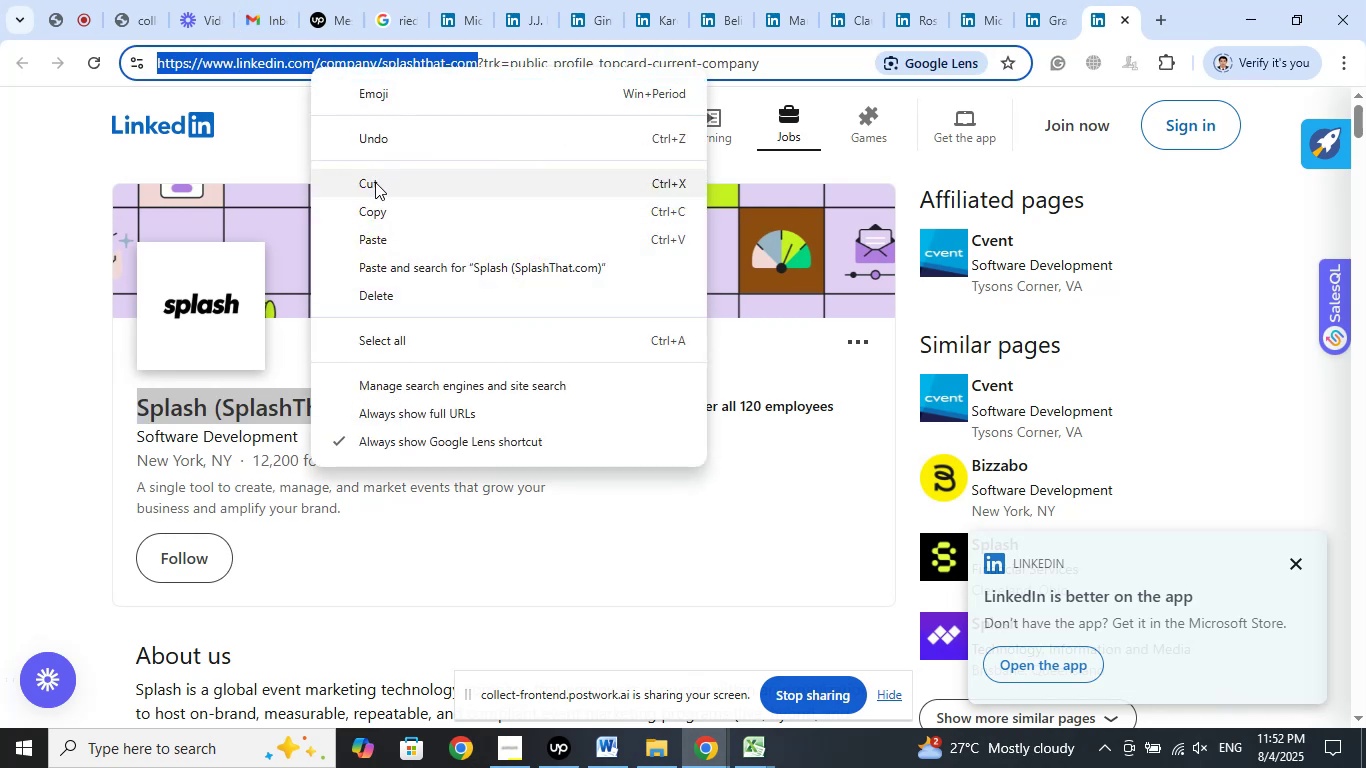 
left_click_drag(start_coordinate=[375, 206], to_coordinate=[375, 215])
 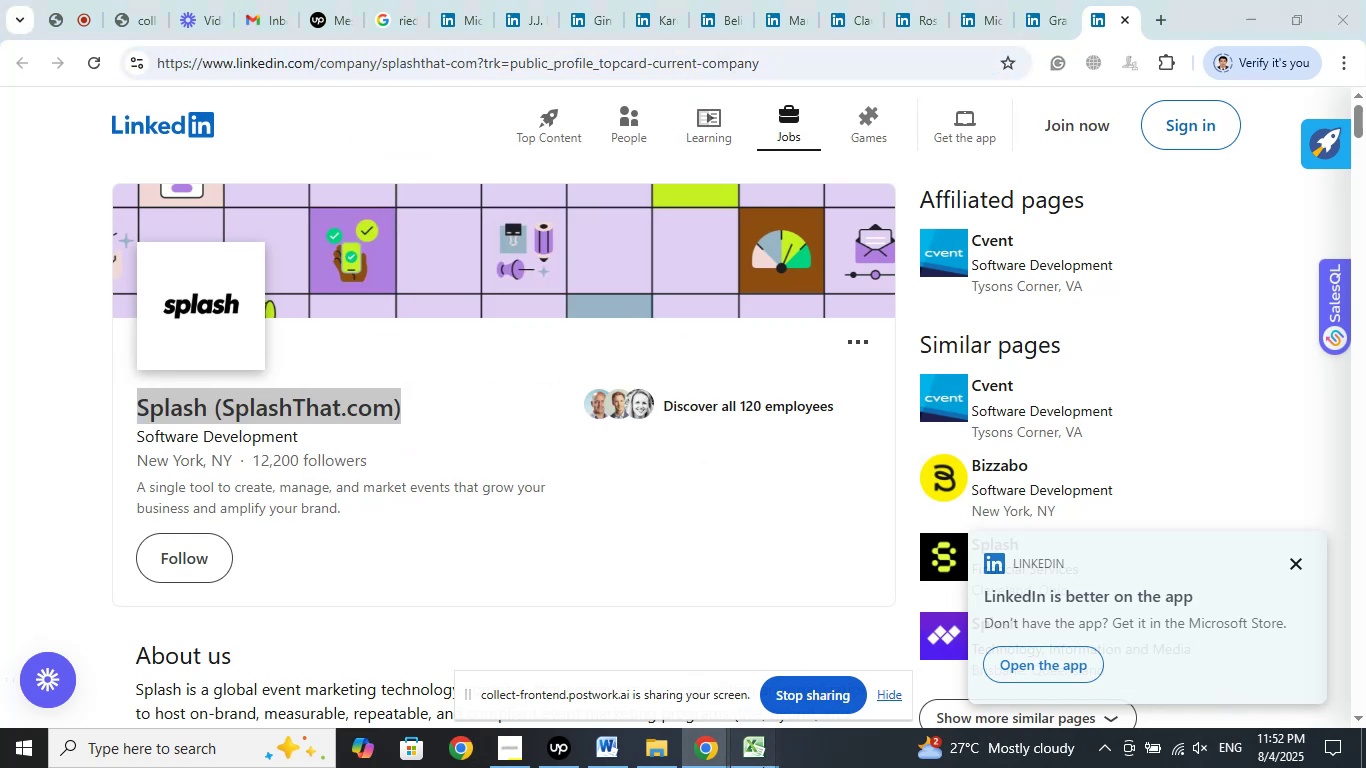 
left_click([666, 682])
 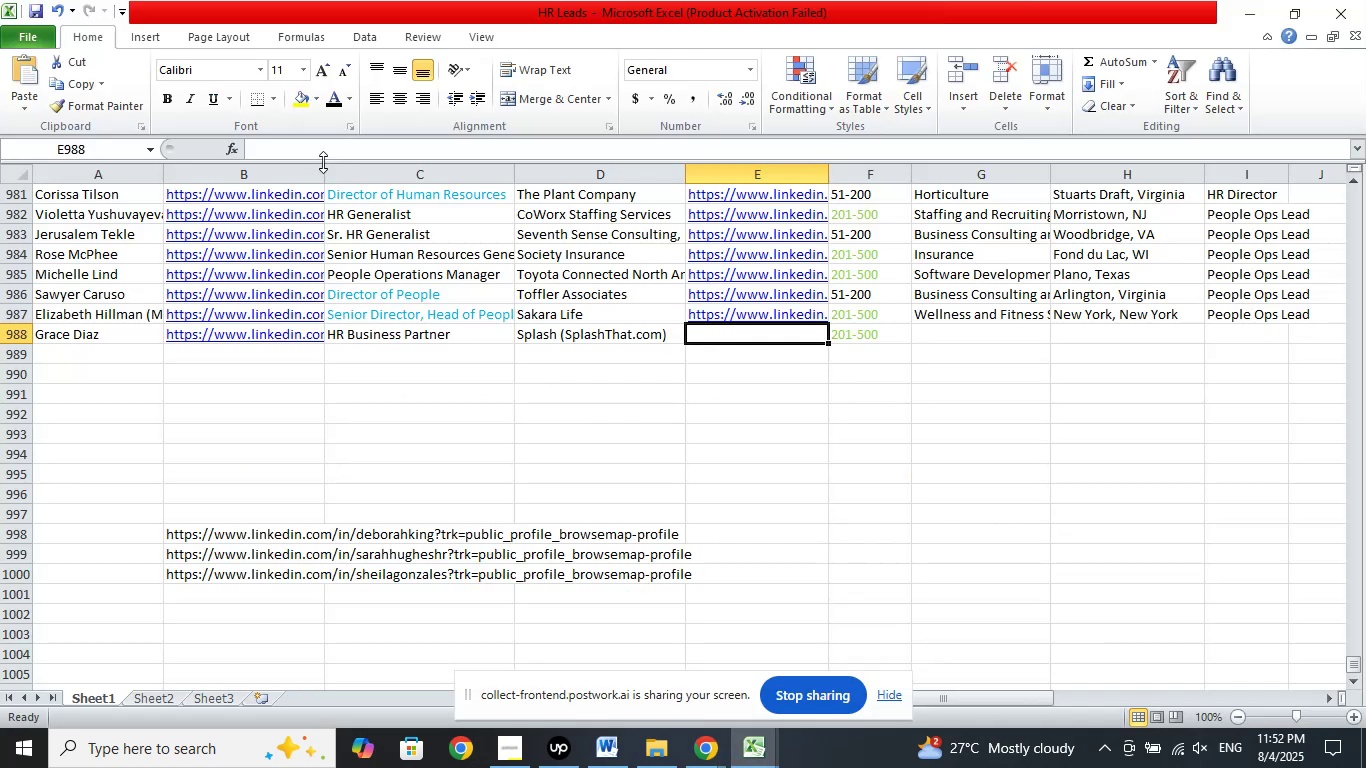 
left_click([314, 153])
 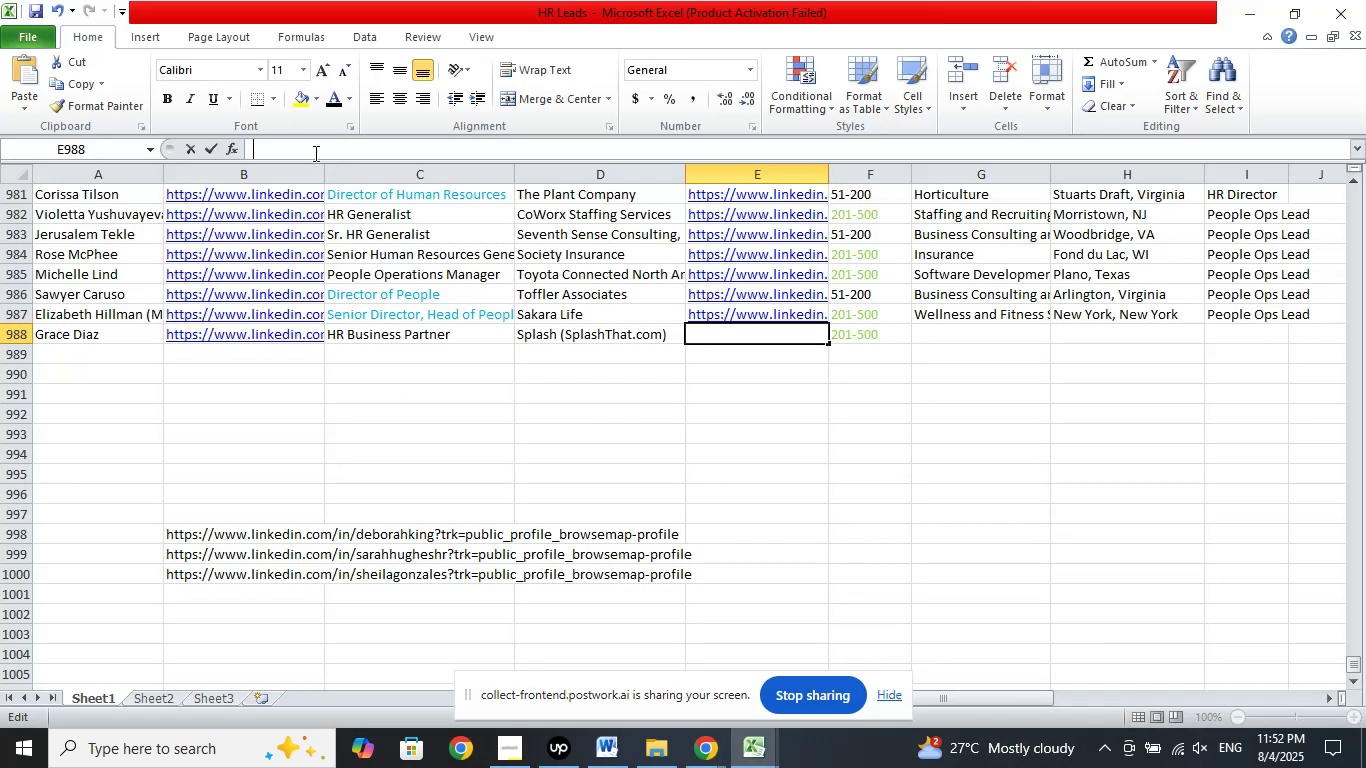 
right_click([314, 153])
 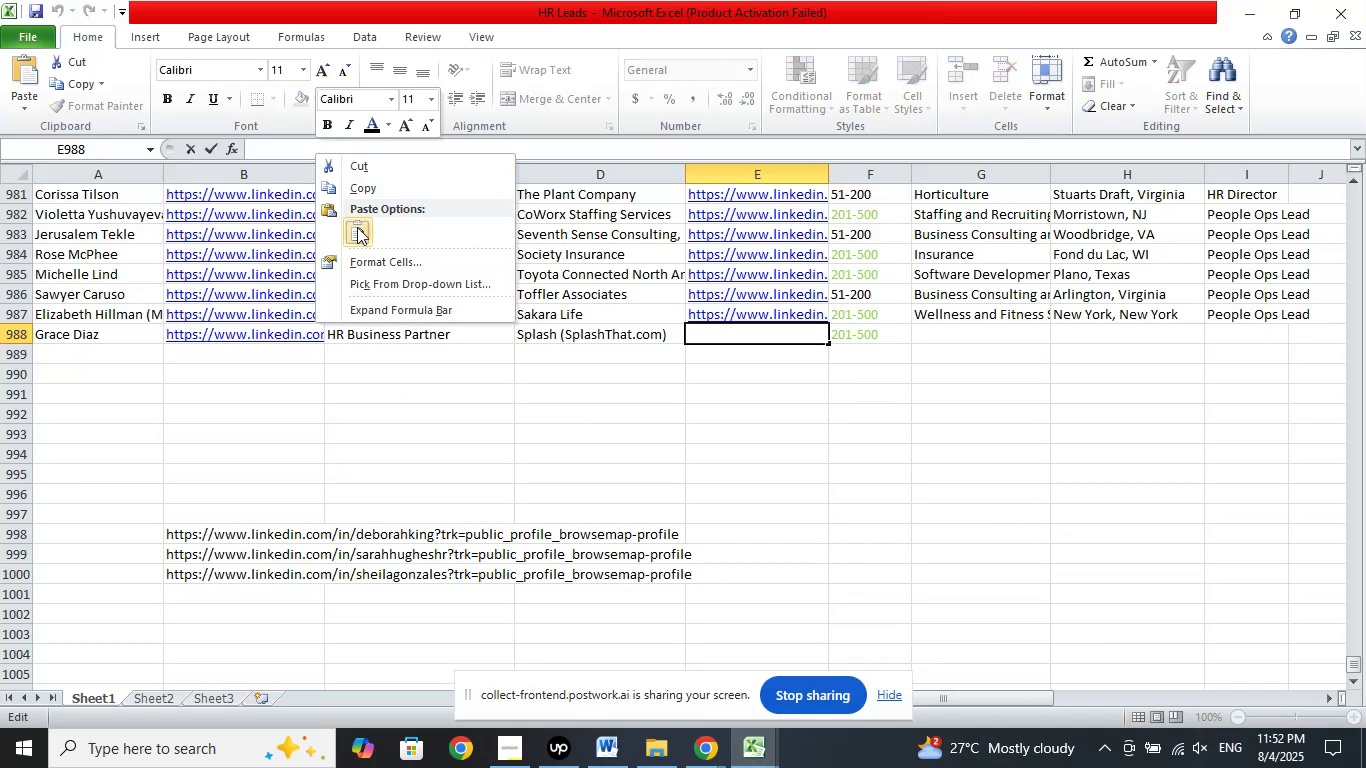 
left_click([357, 227])
 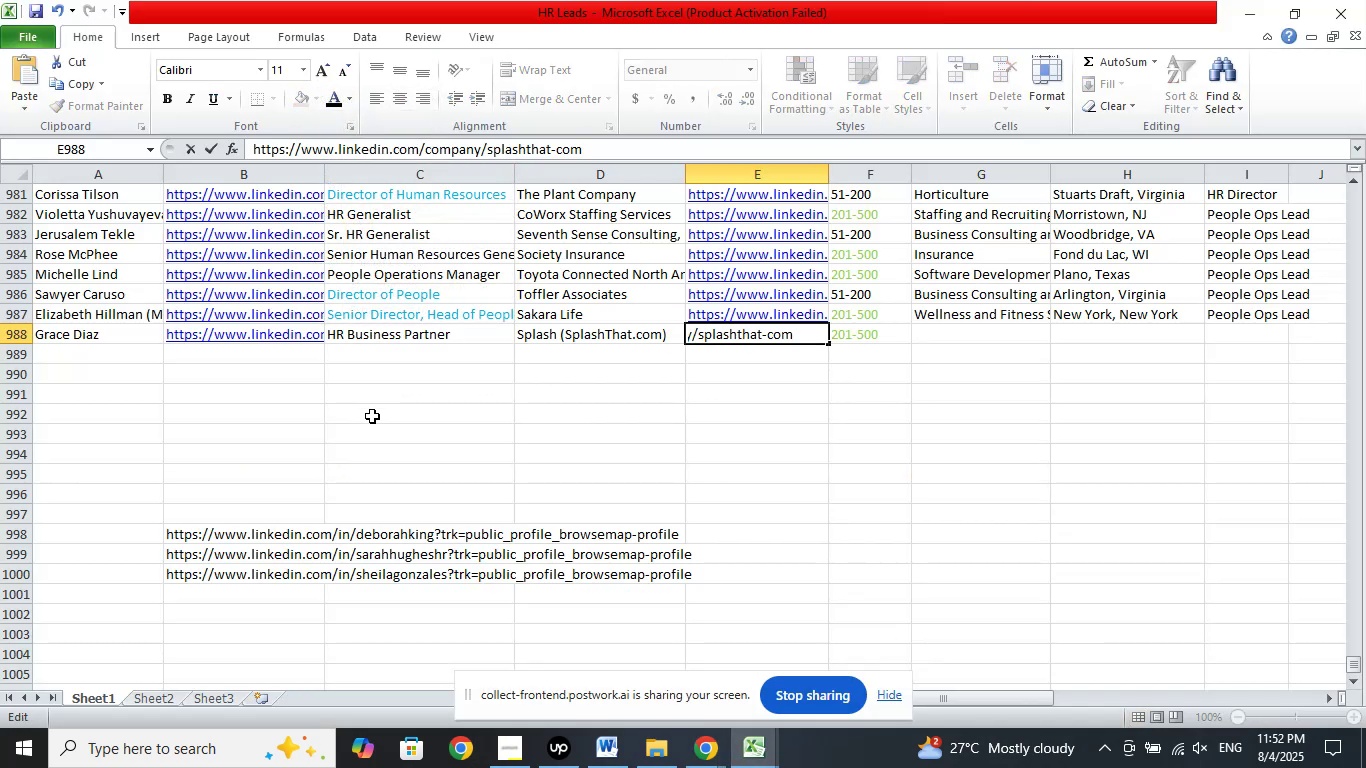 
key(NumpadDivide)
 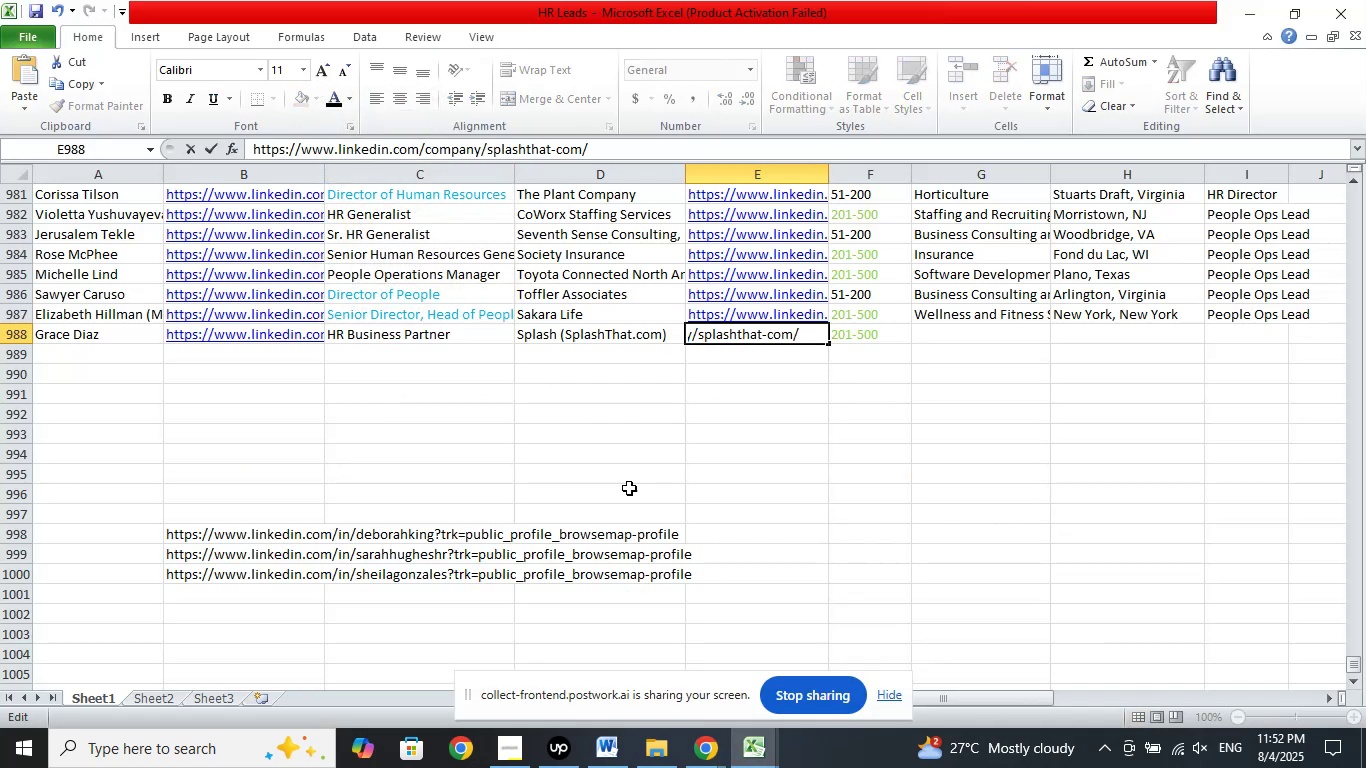 
left_click([858, 458])
 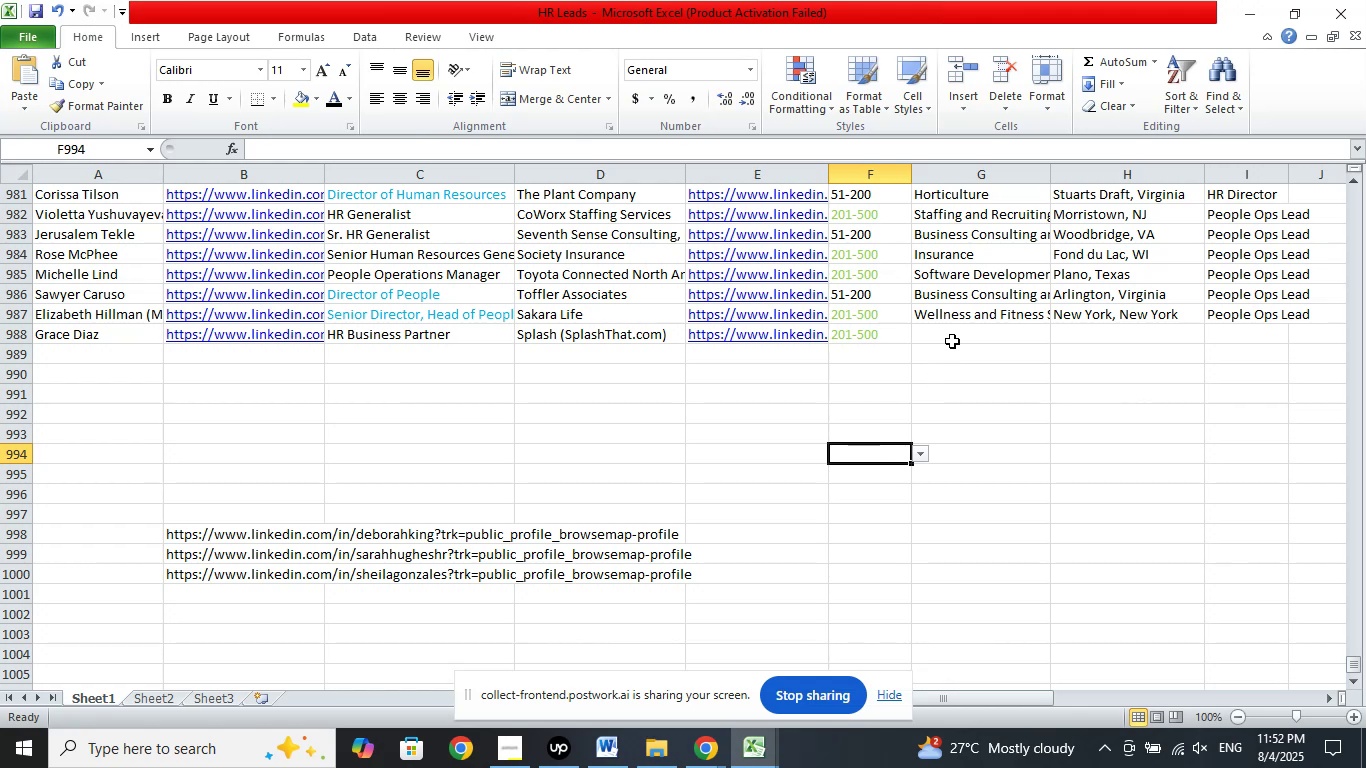 
left_click([952, 340])
 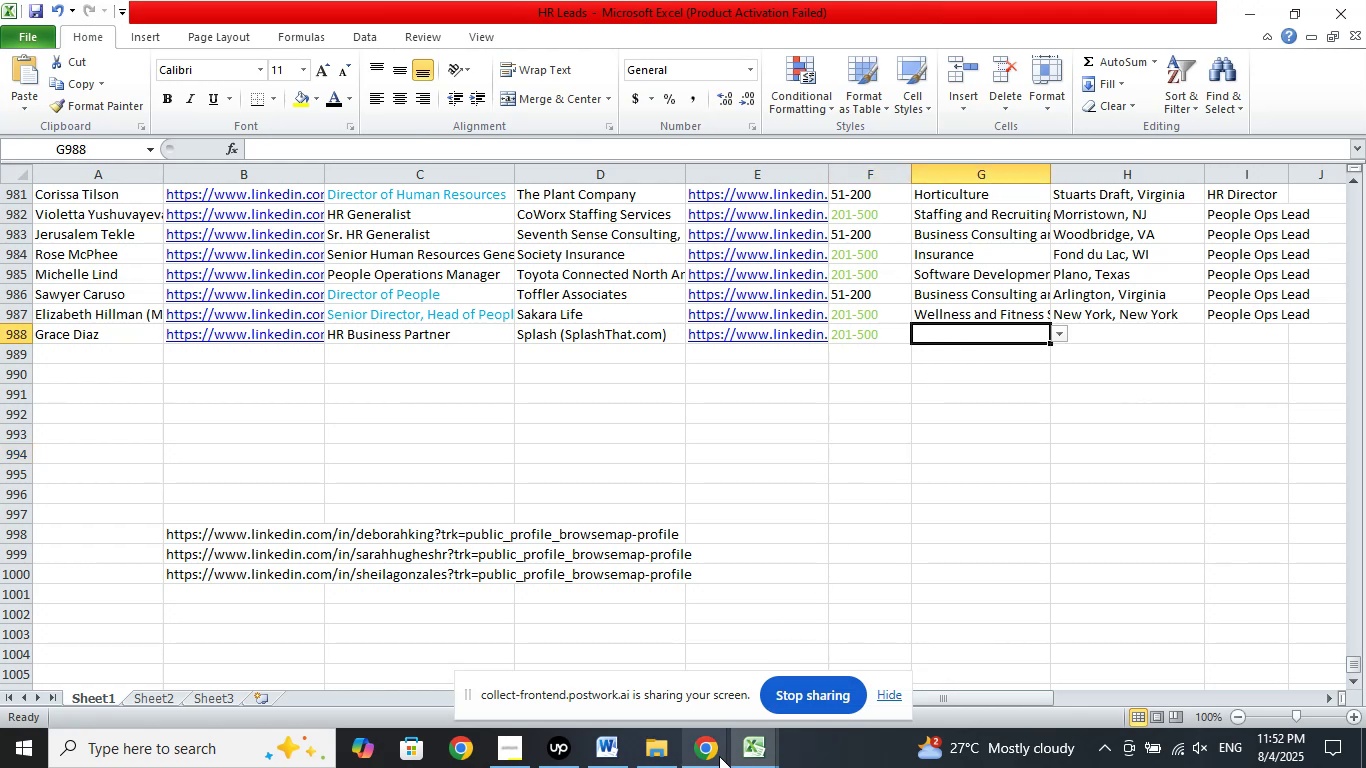 
left_click([710, 758])
 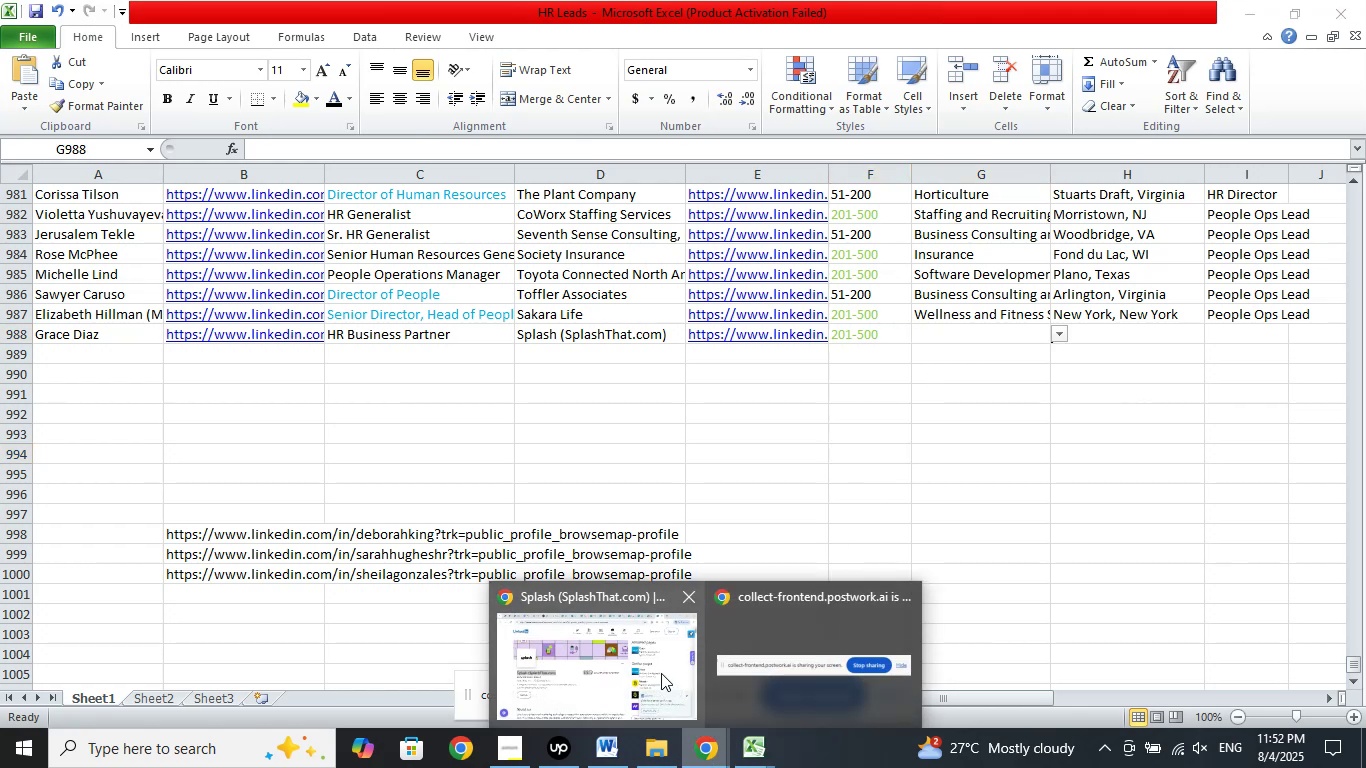 
left_click([661, 673])
 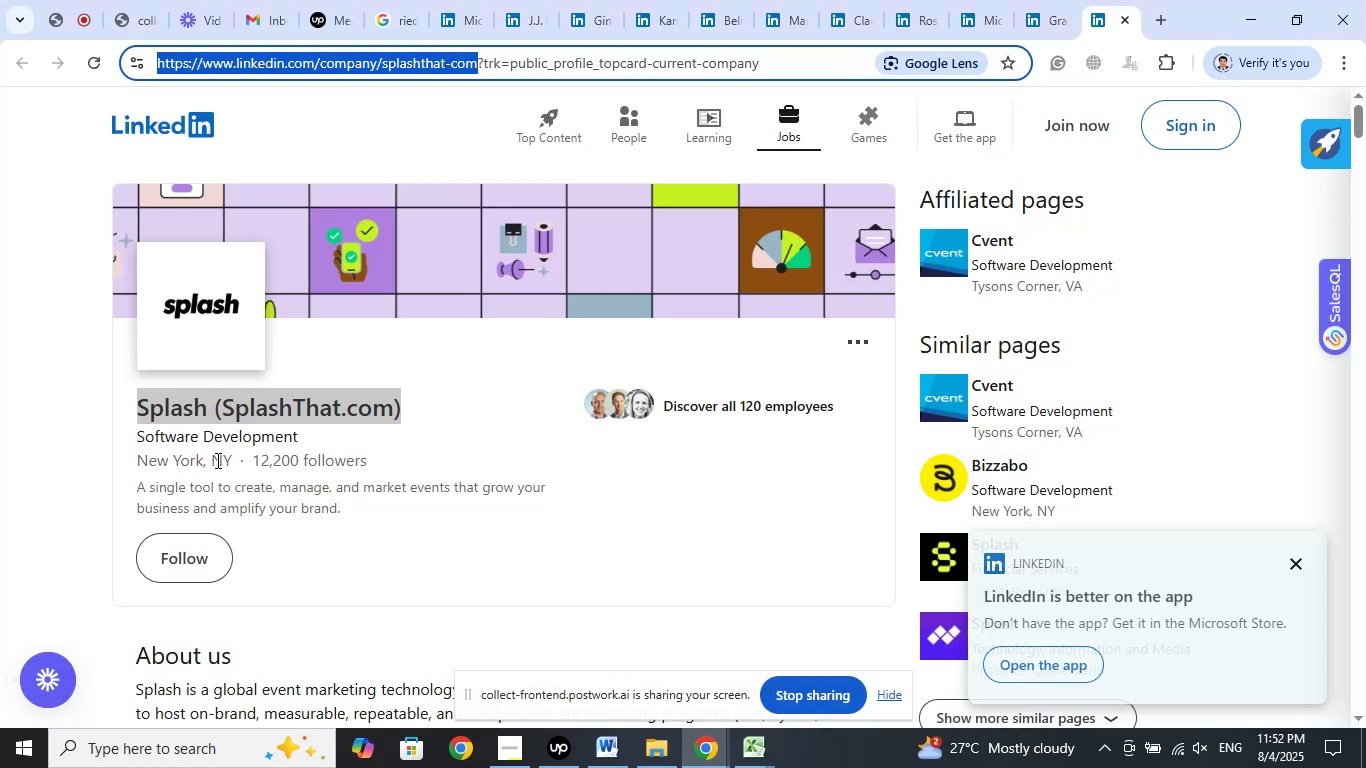 
left_click_drag(start_coordinate=[229, 455], to_coordinate=[121, 459])
 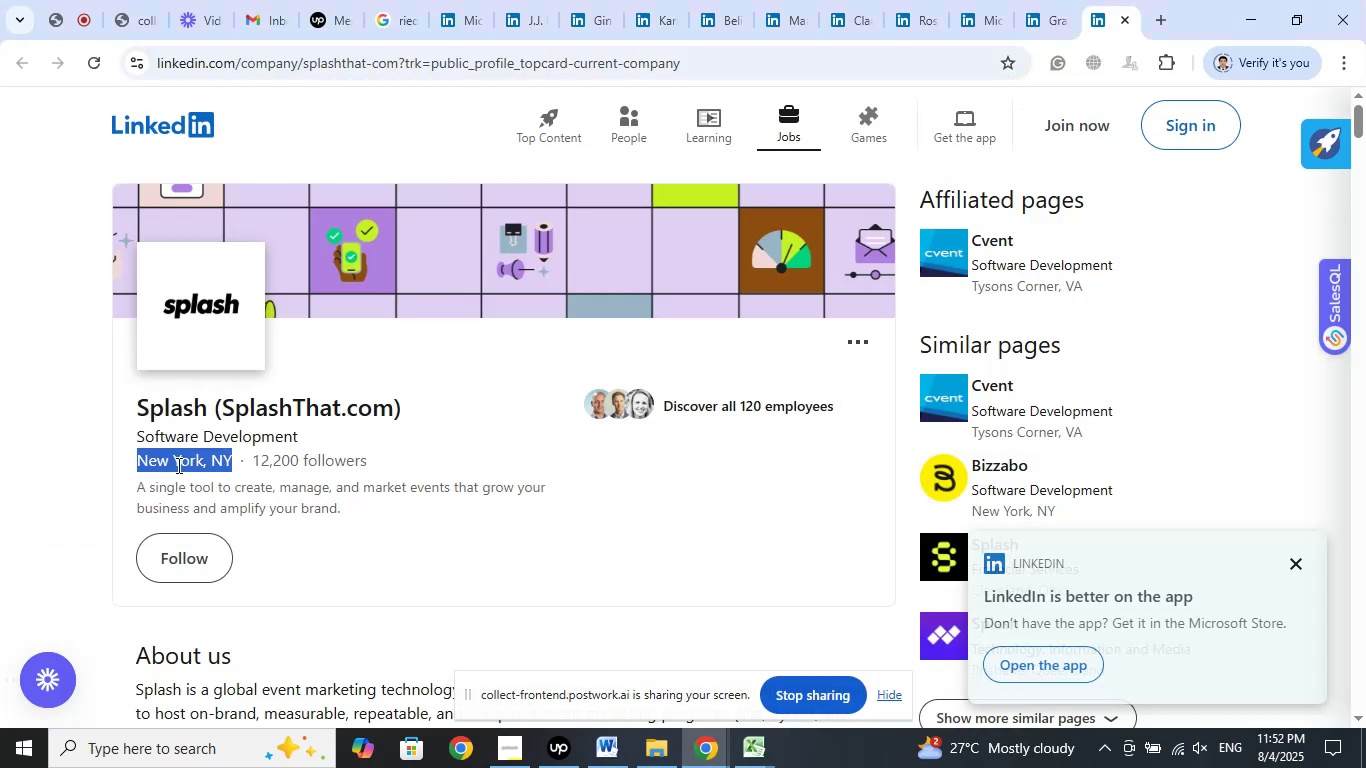 
right_click([177, 465])
 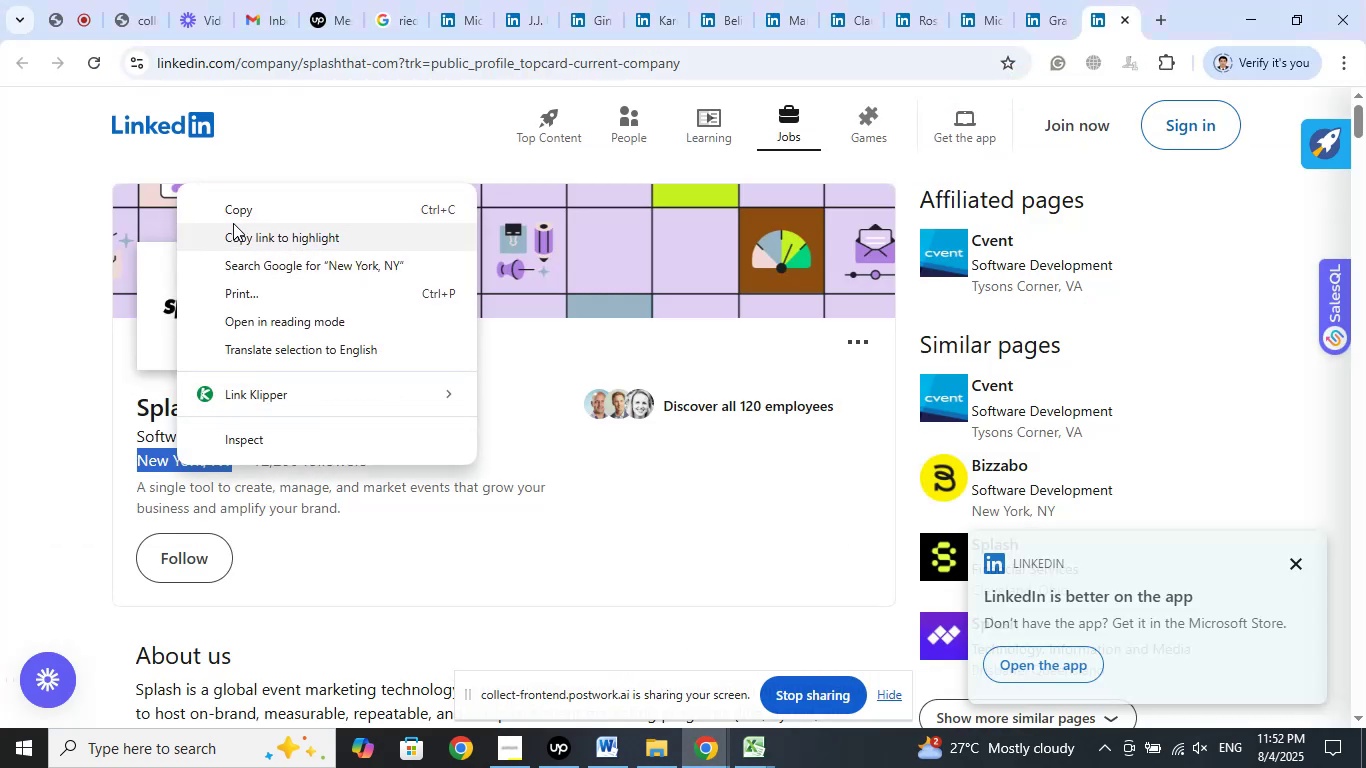 
left_click([237, 213])
 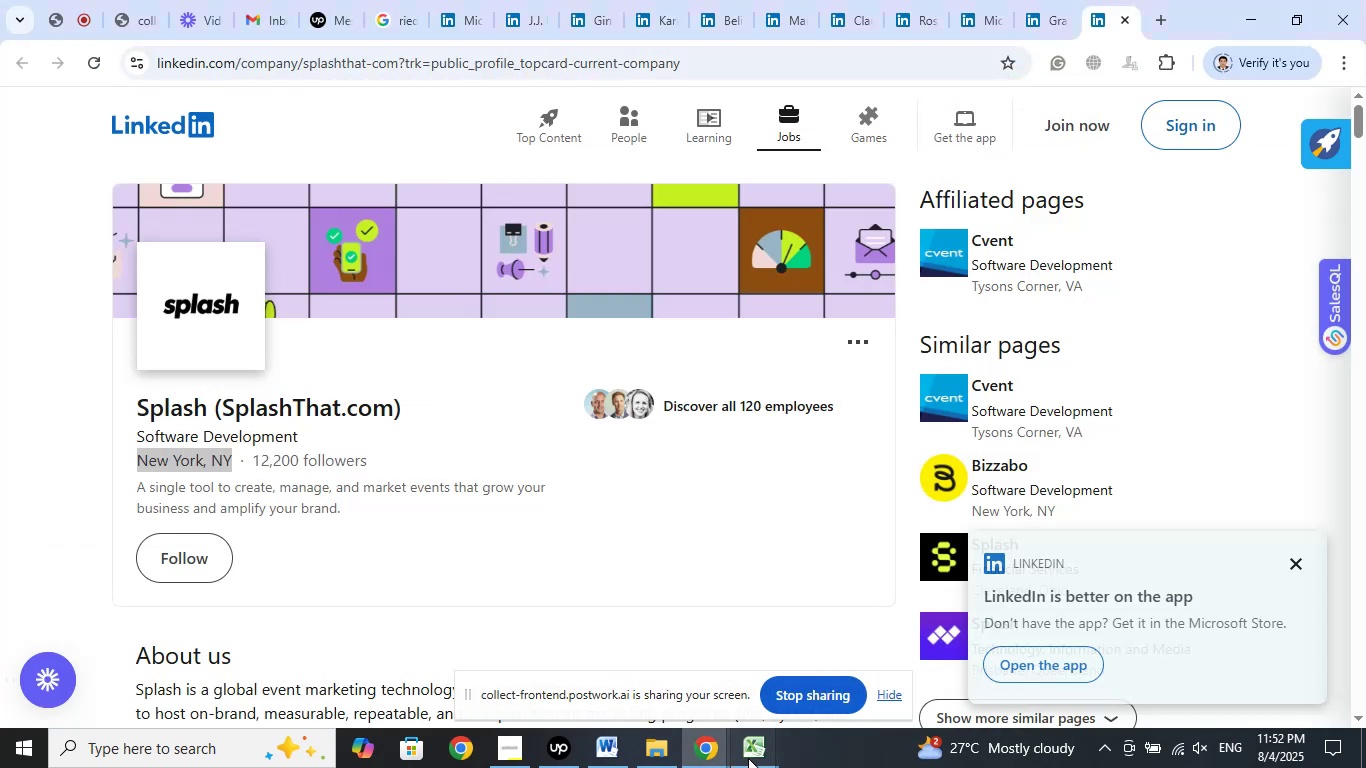 
double_click([662, 678])
 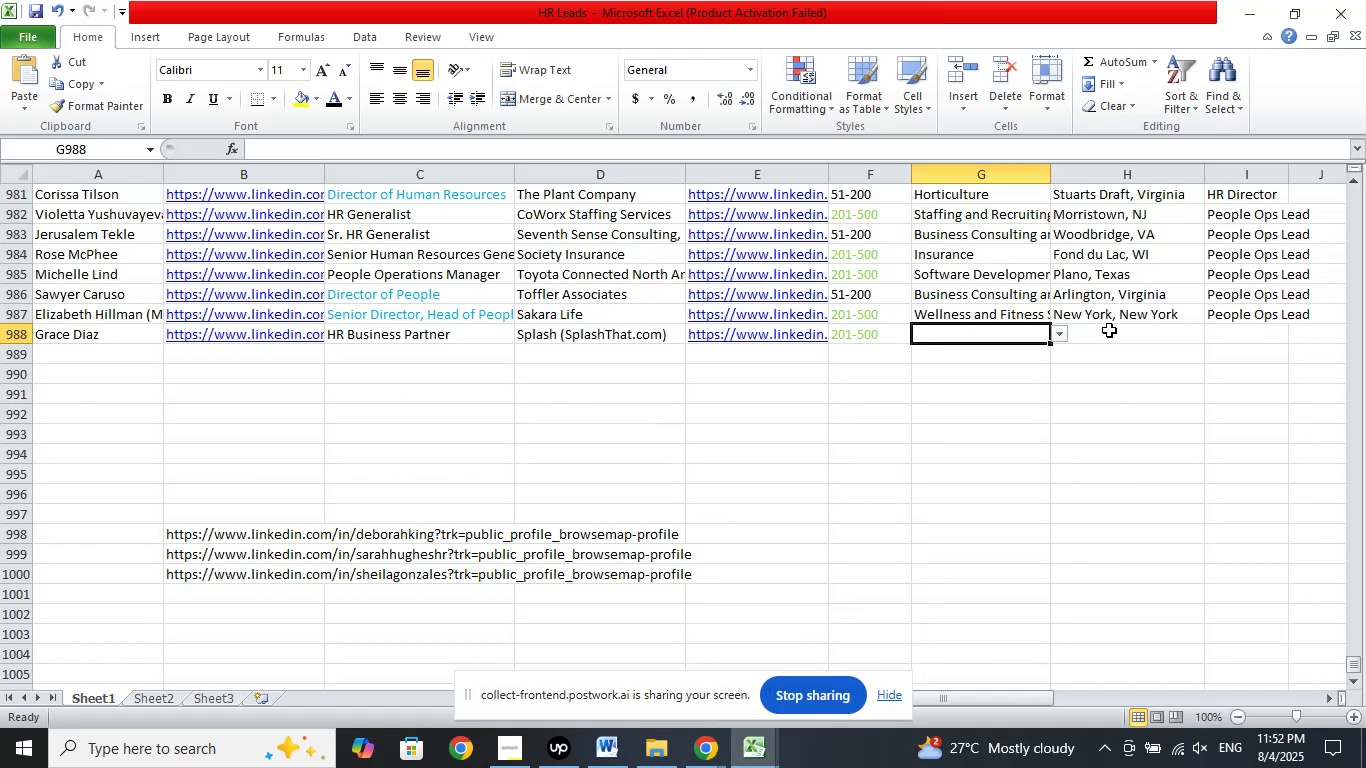 
left_click([1109, 330])
 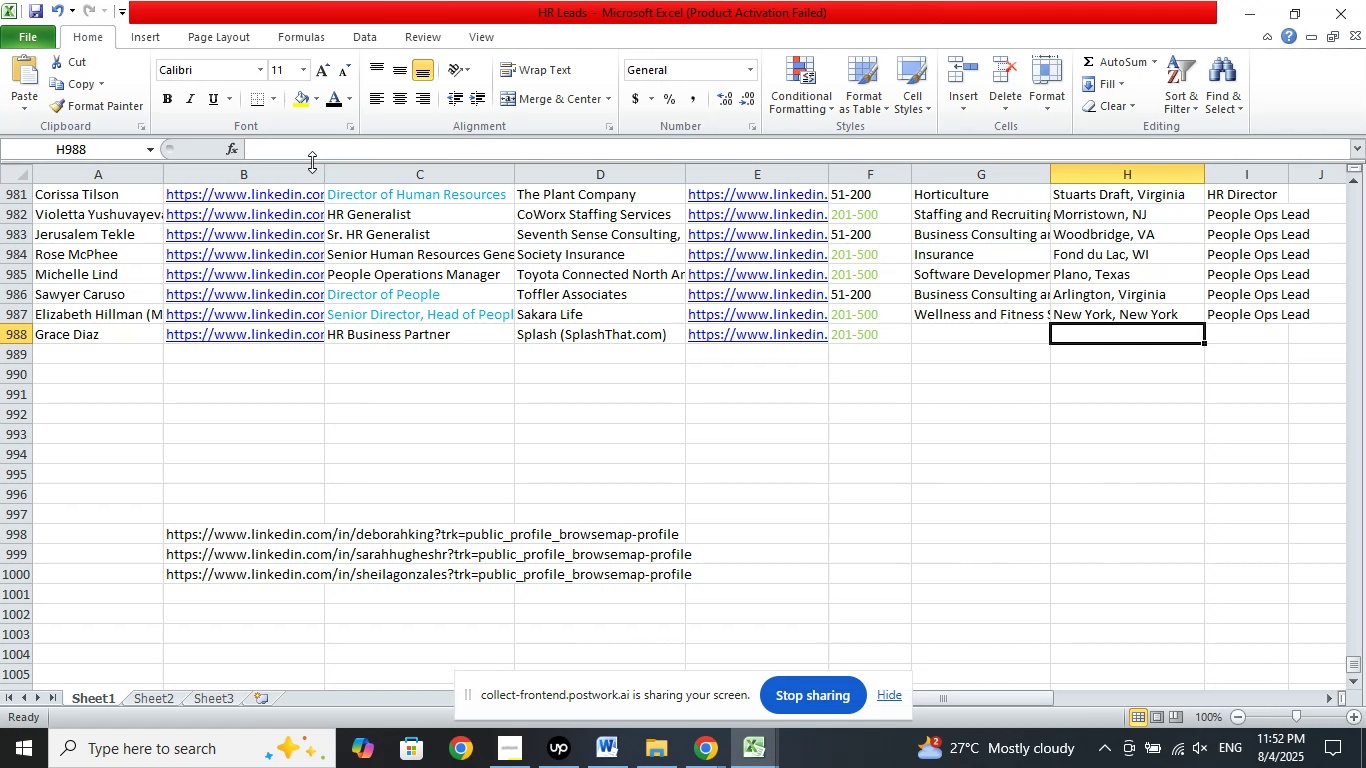 
double_click([297, 157])
 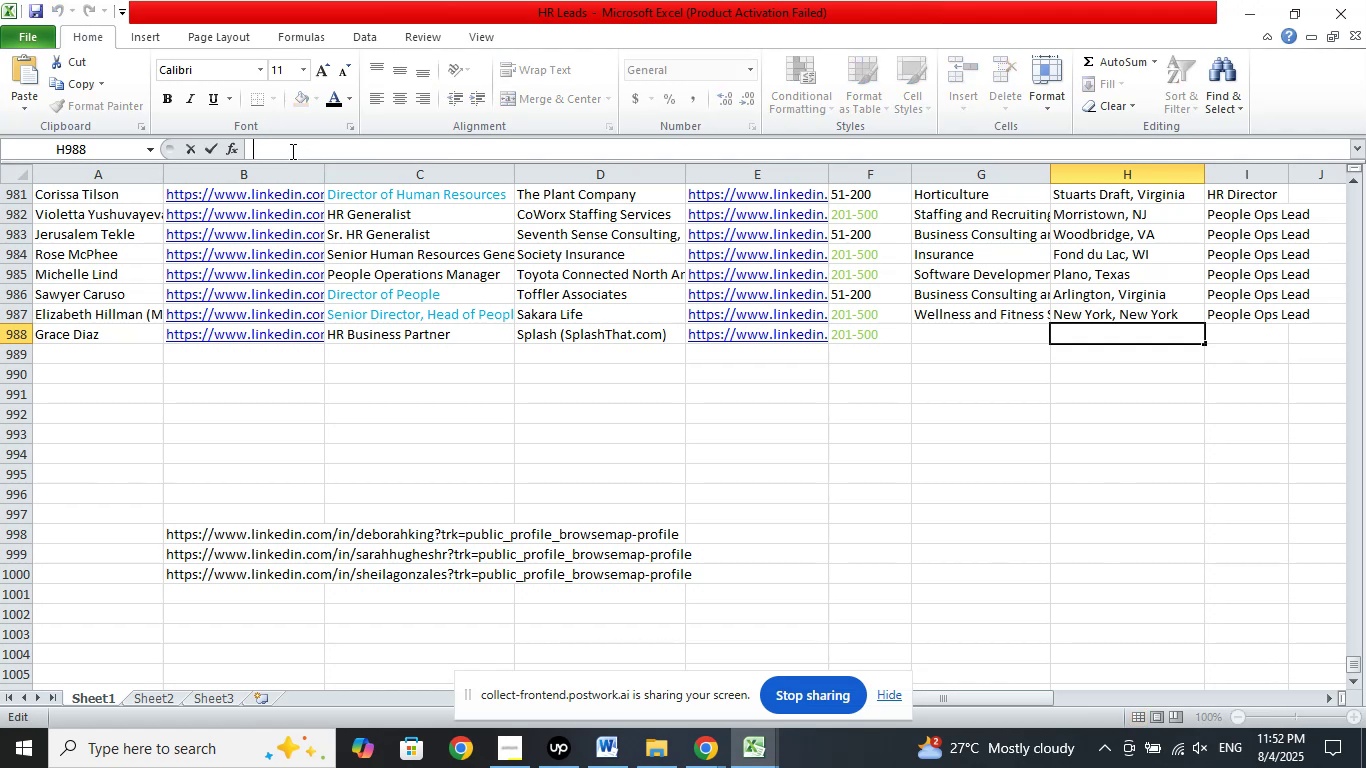 
right_click([291, 151])
 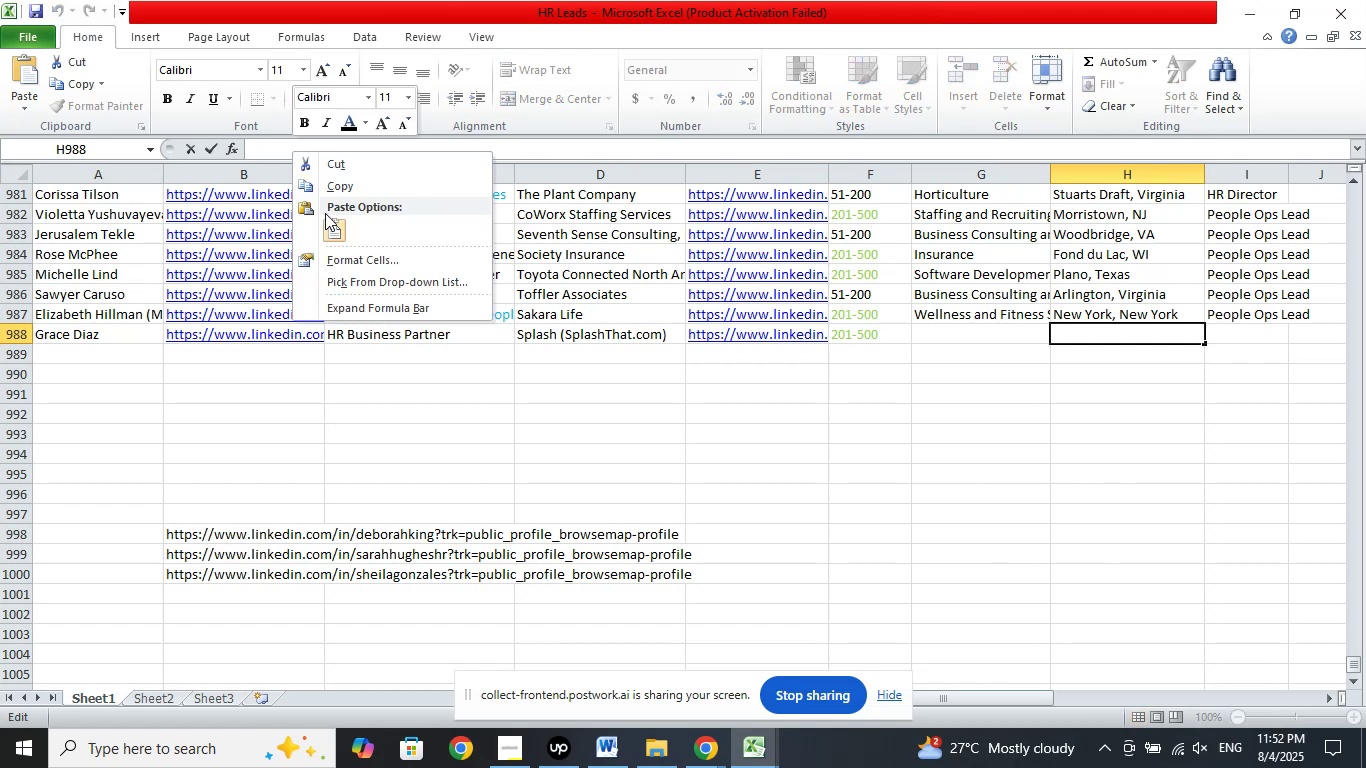 
left_click_drag(start_coordinate=[332, 222], to_coordinate=[343, 228])
 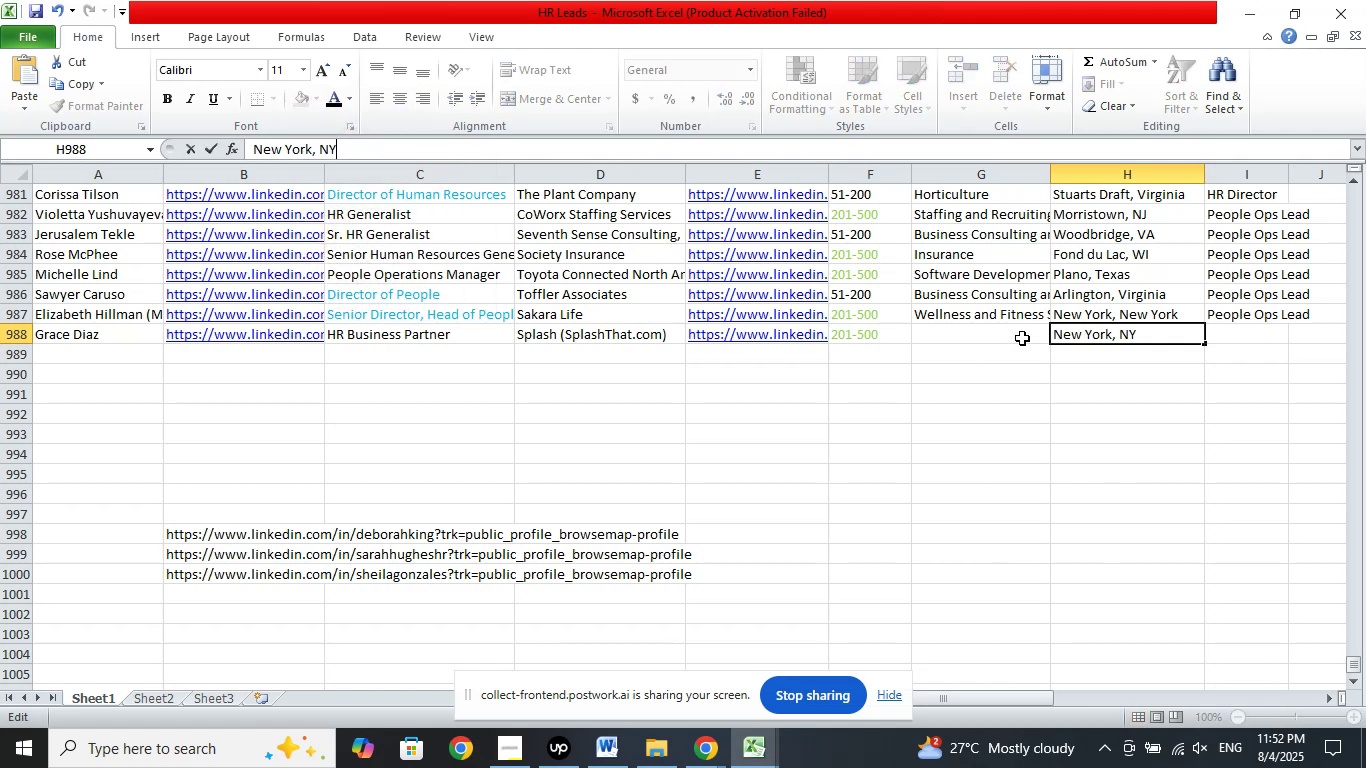 
left_click([1022, 338])
 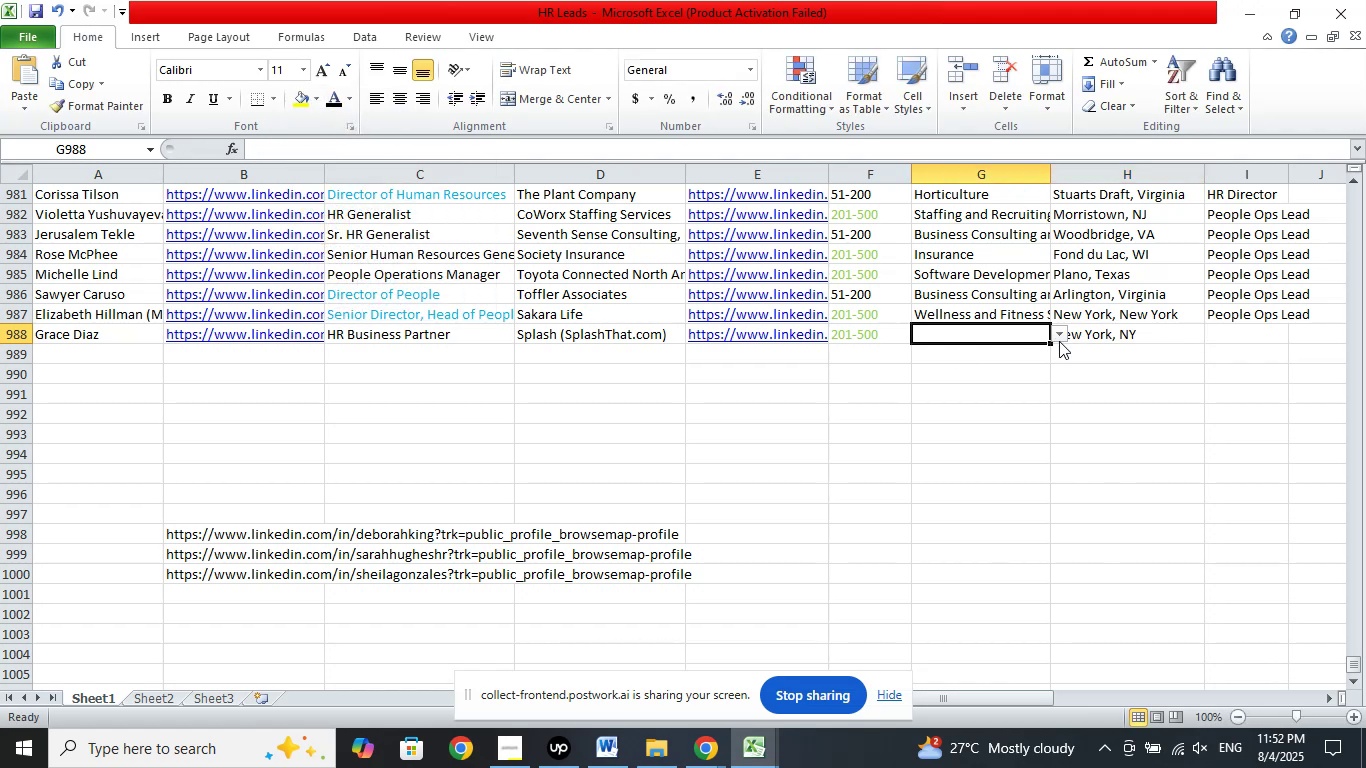 
left_click([1059, 340])
 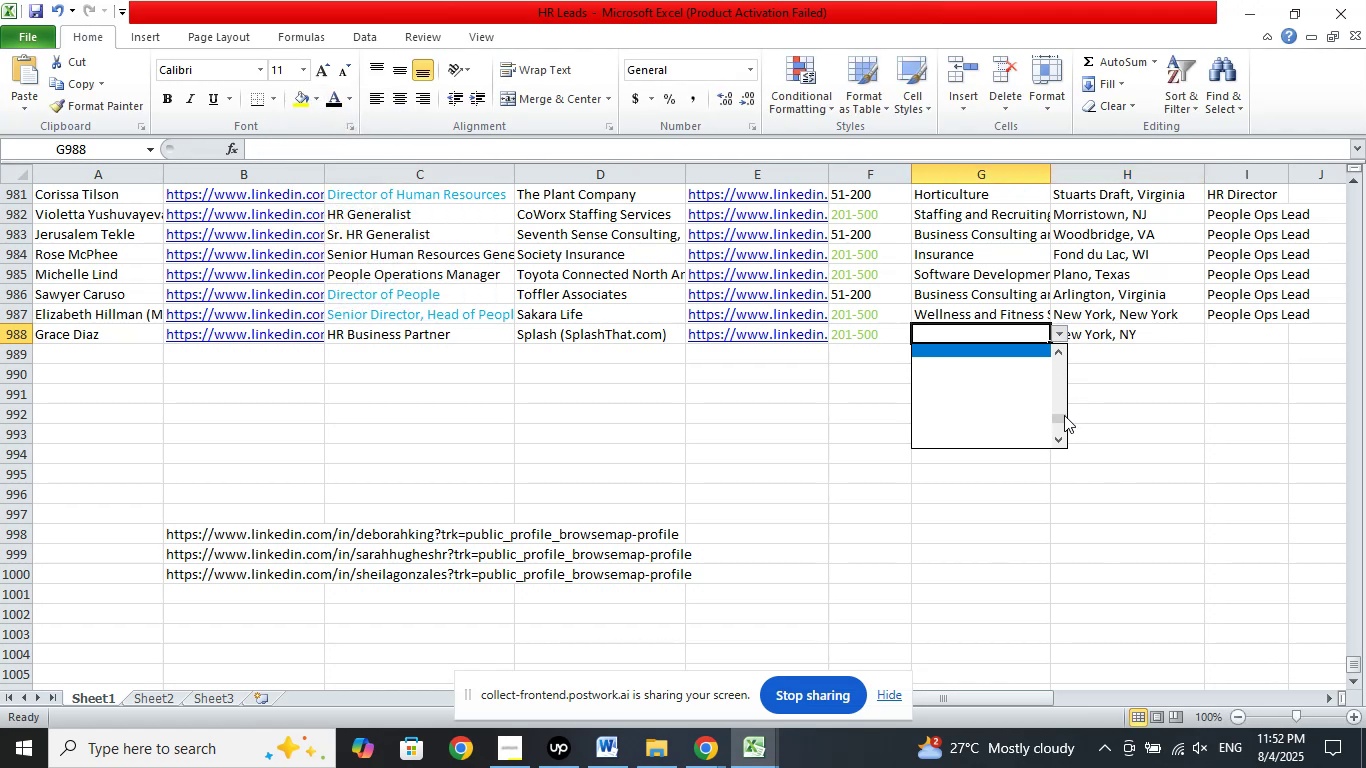 
left_click_drag(start_coordinate=[1062, 417], to_coordinate=[1064, 322])
 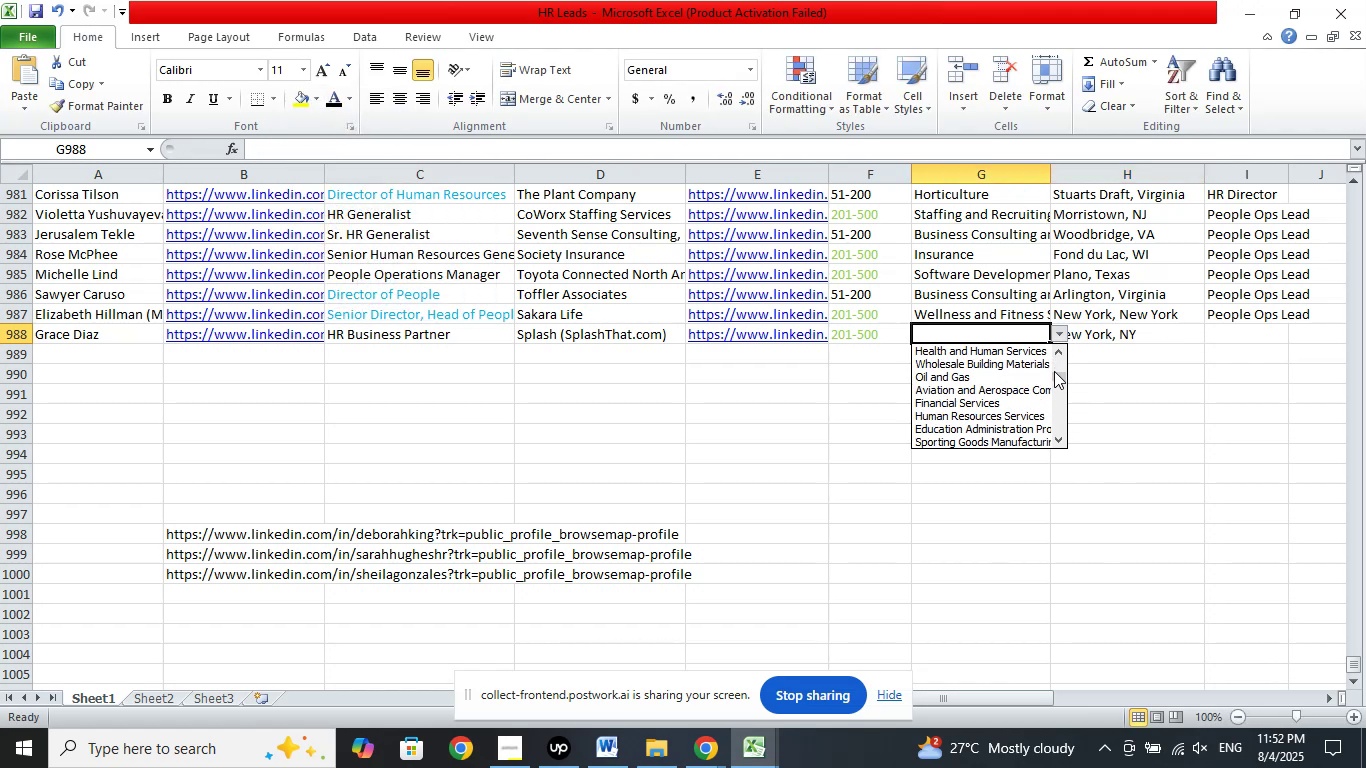 
left_click_drag(start_coordinate=[1056, 373], to_coordinate=[1057, 335])
 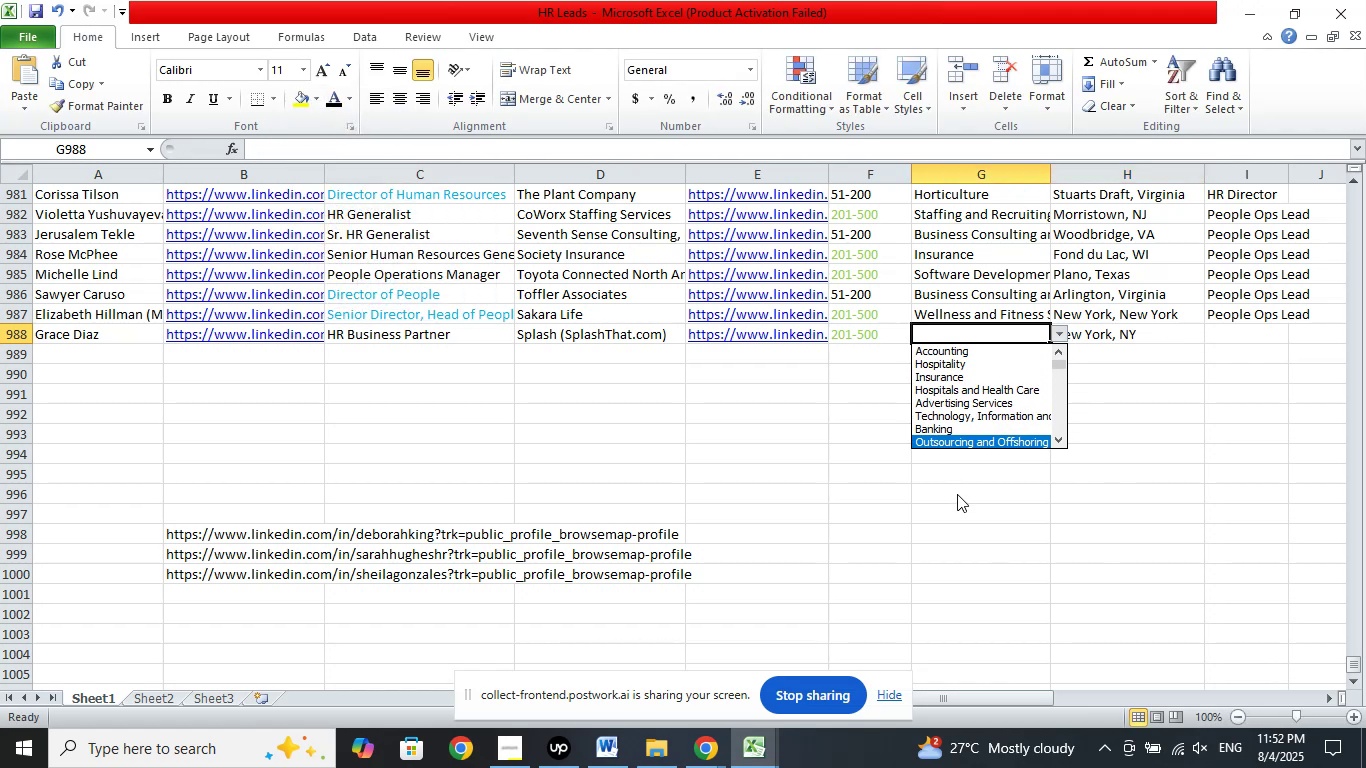 
key(ArrowDown)
 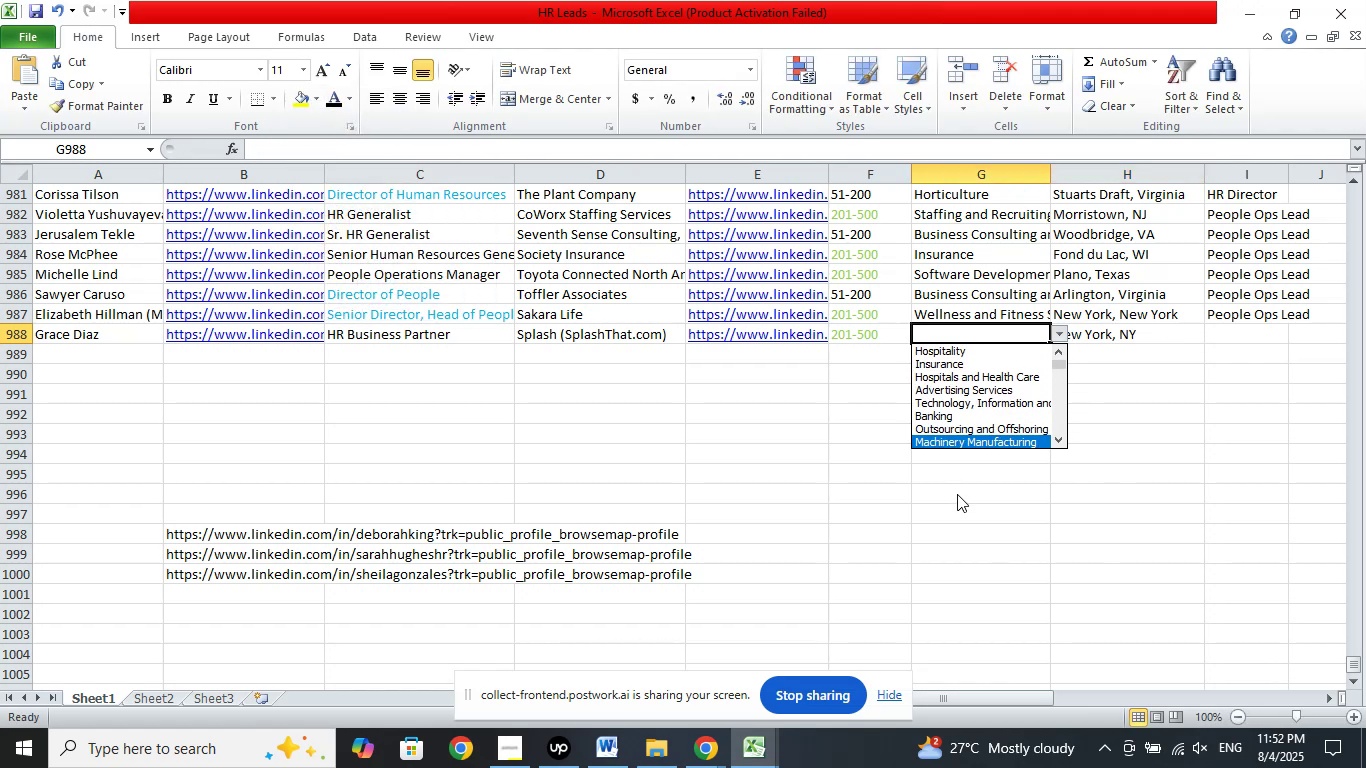 
key(ArrowDown)
 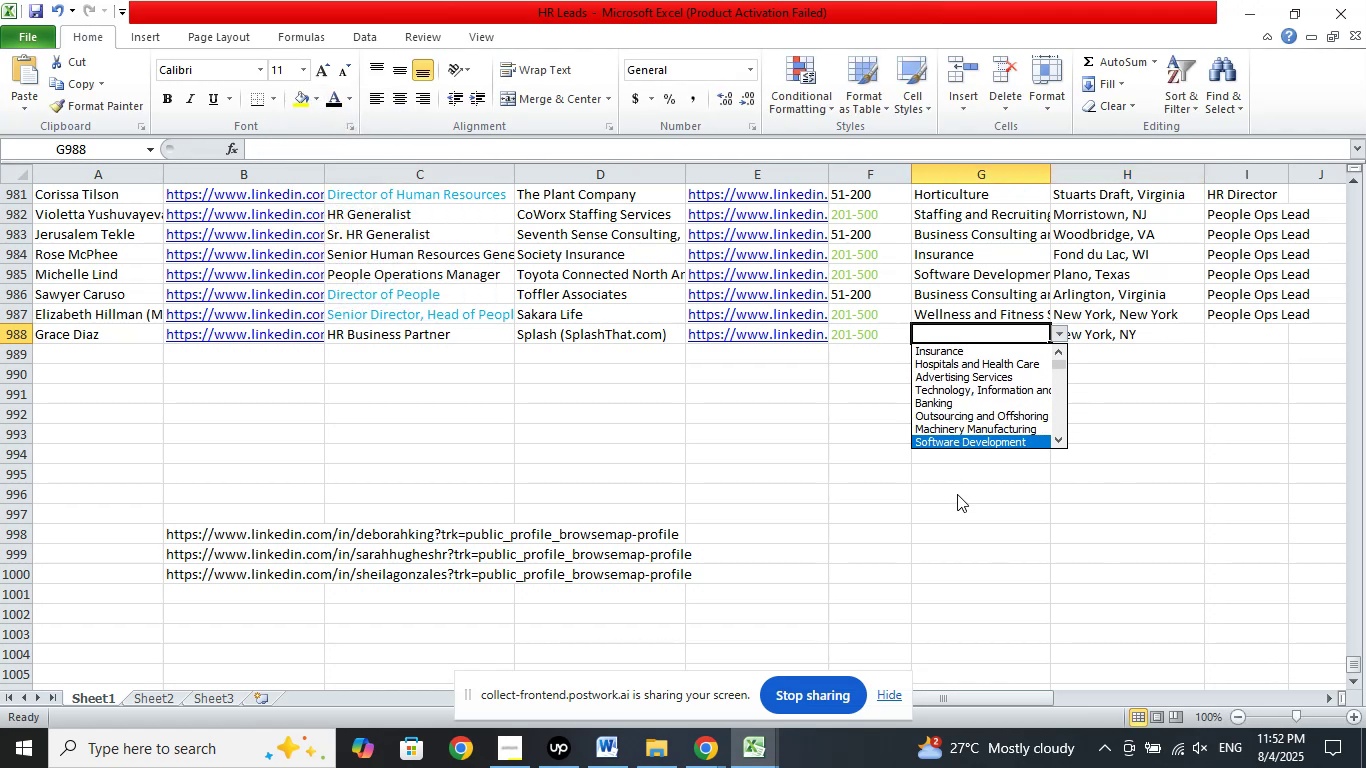 
key(ArrowDown)
 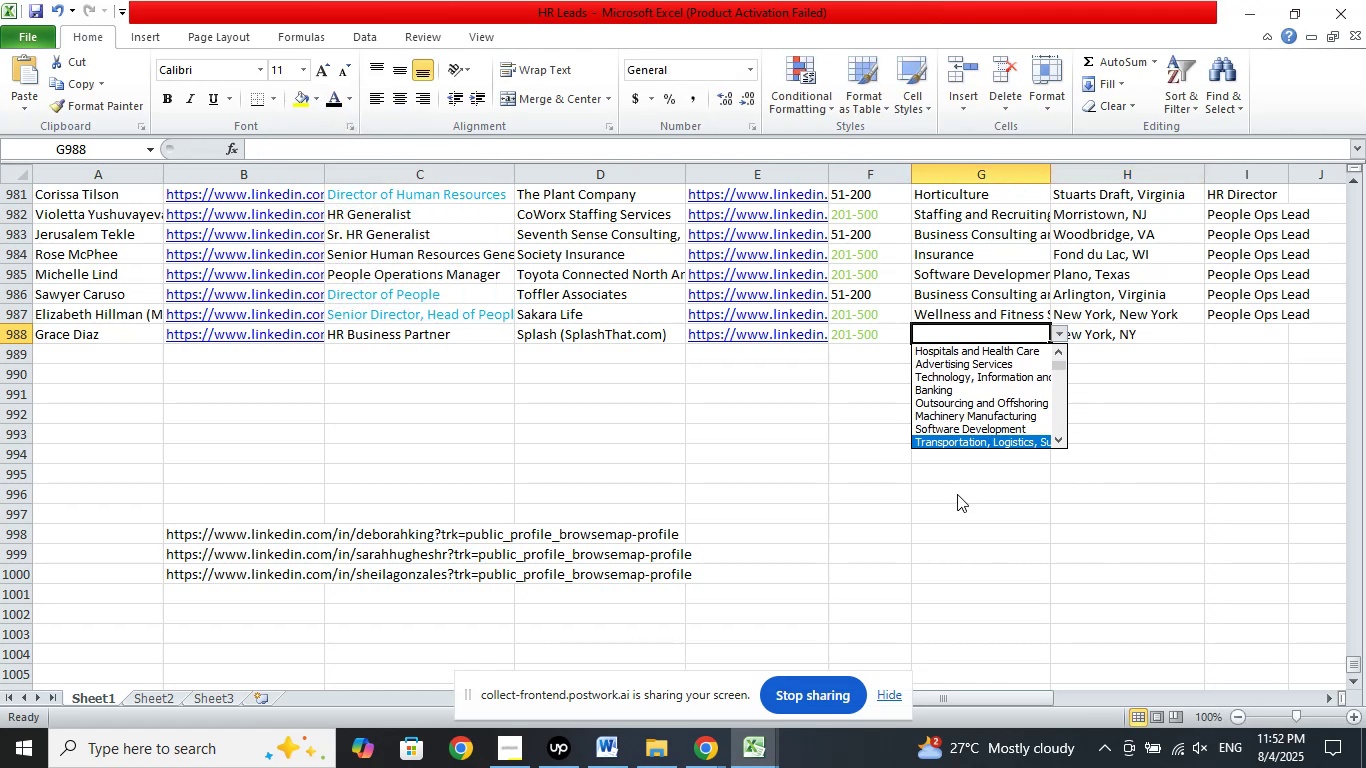 
key(ArrowUp)
 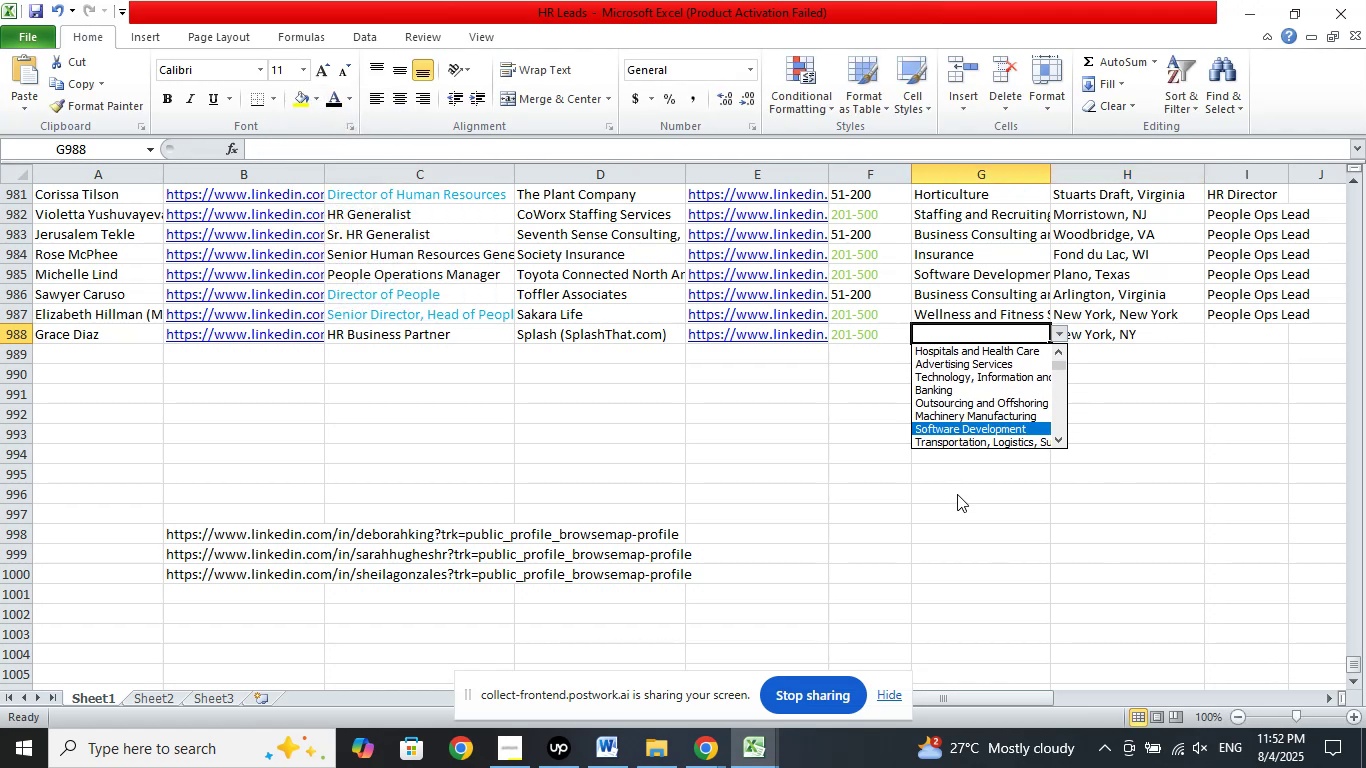 
key(Enter)
 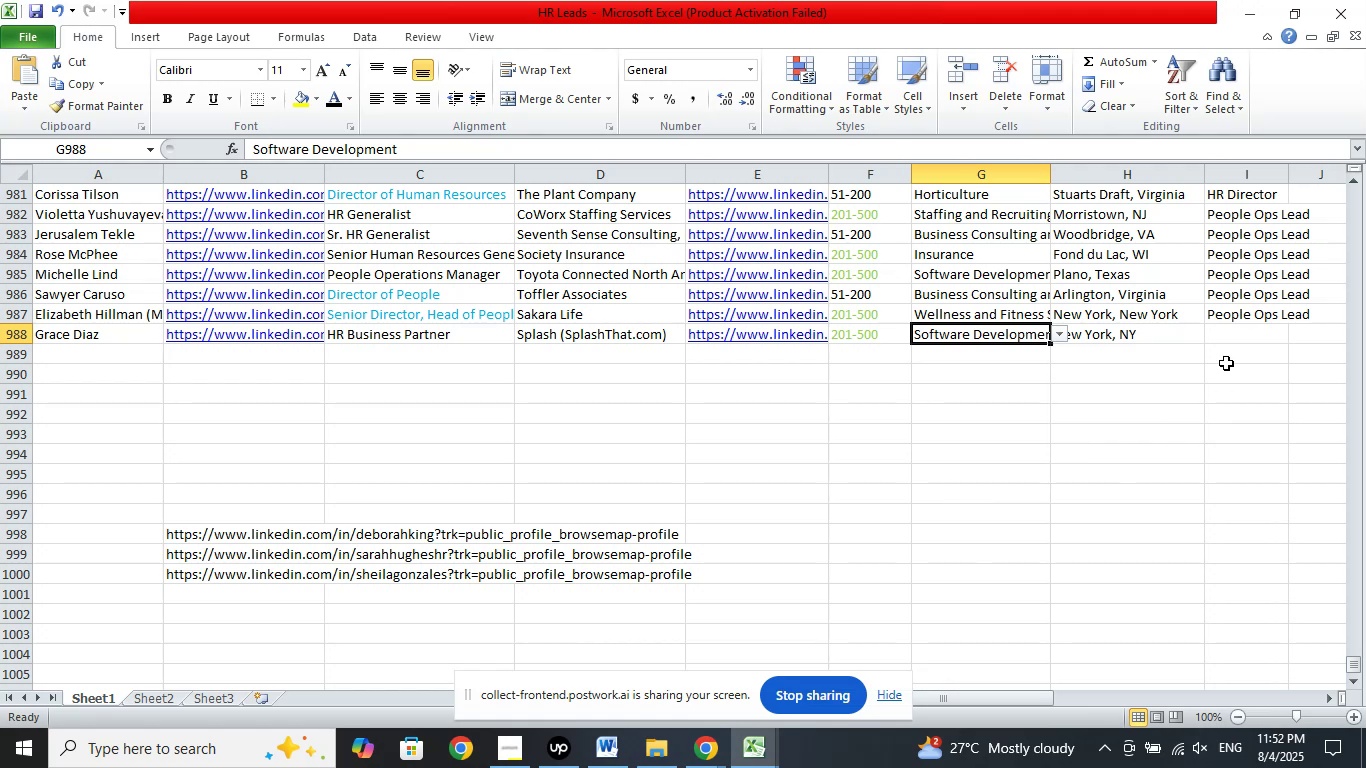 
left_click([1236, 335])
 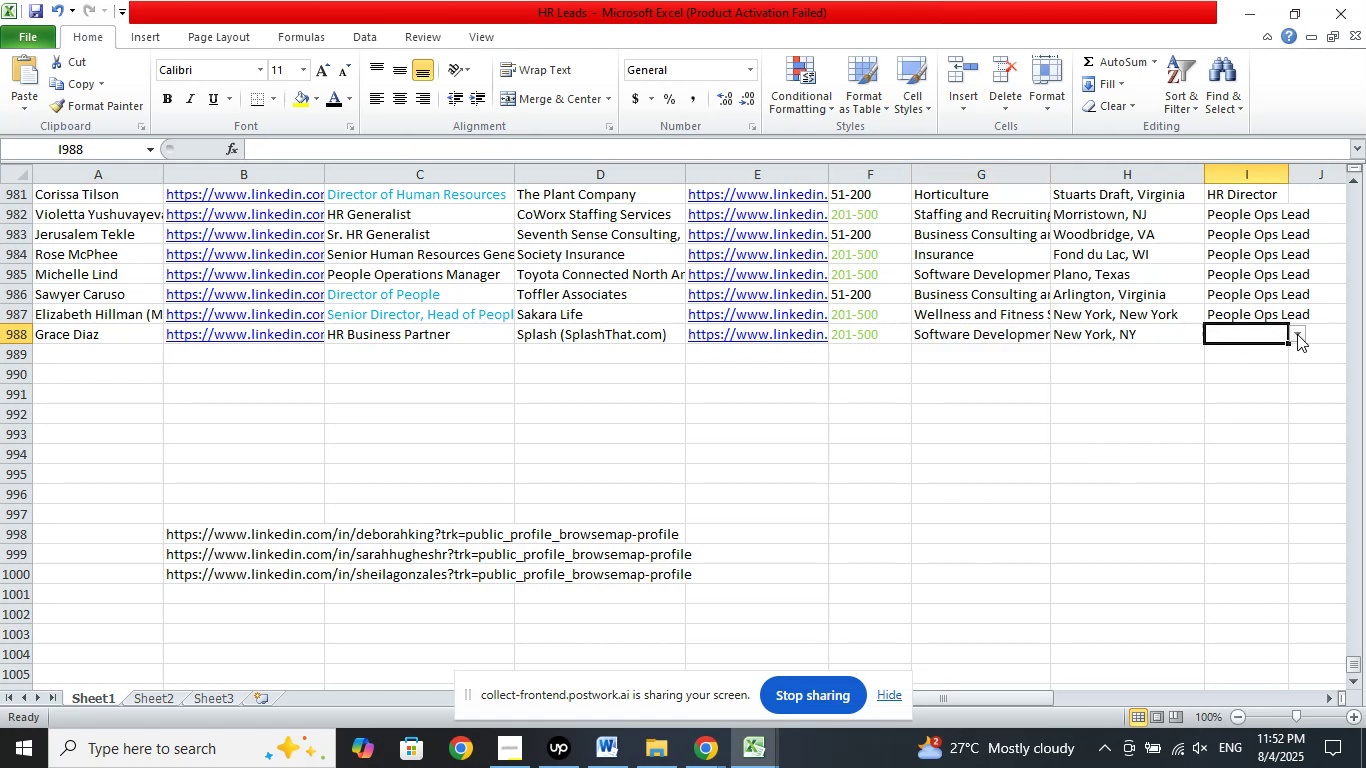 
left_click([1298, 333])
 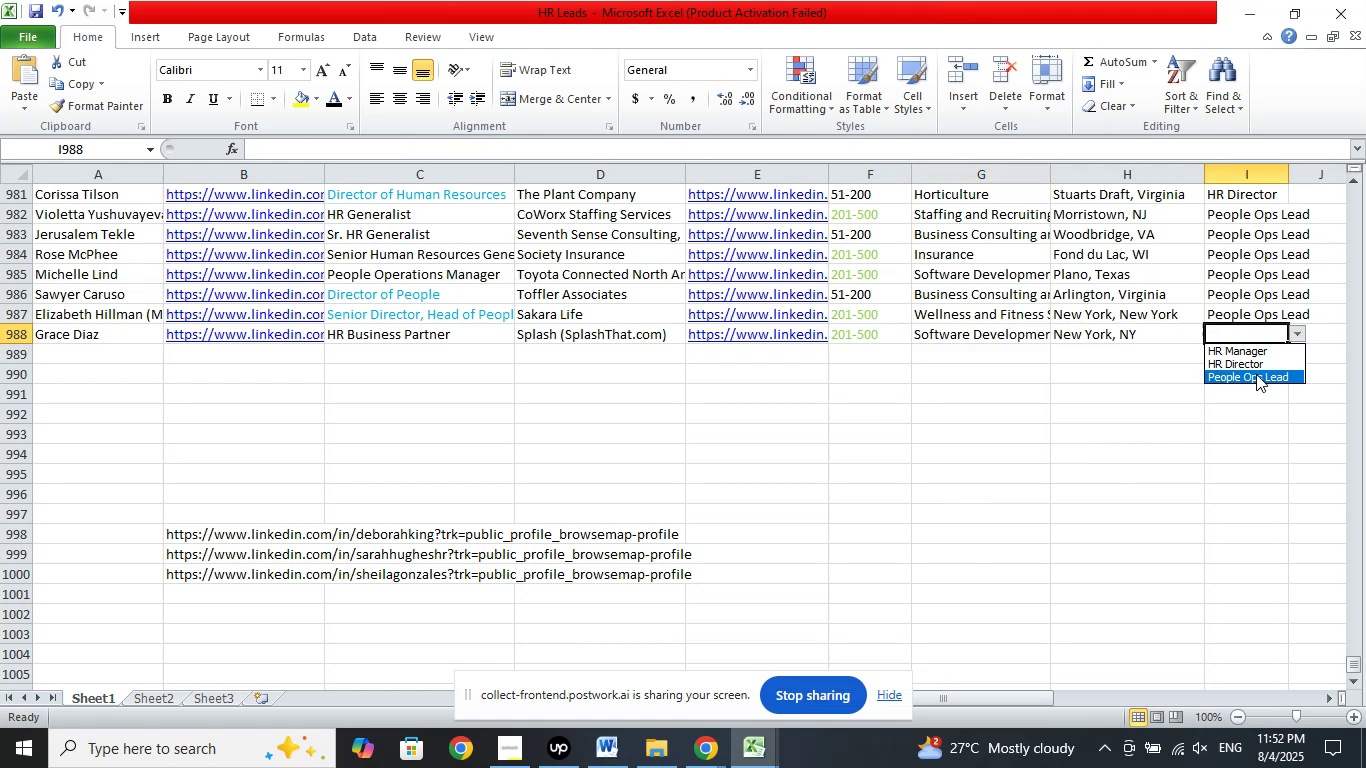 
left_click([1255, 375])
 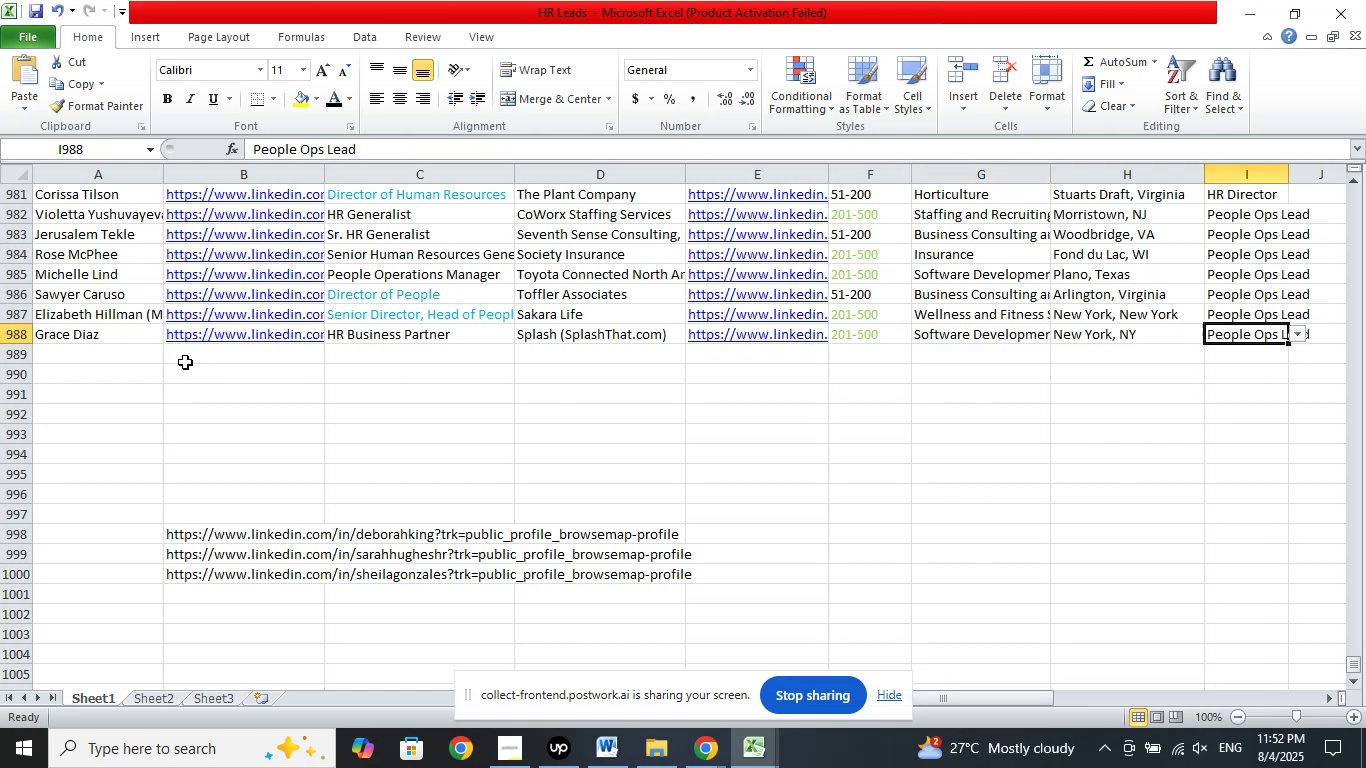 
left_click([123, 350])
 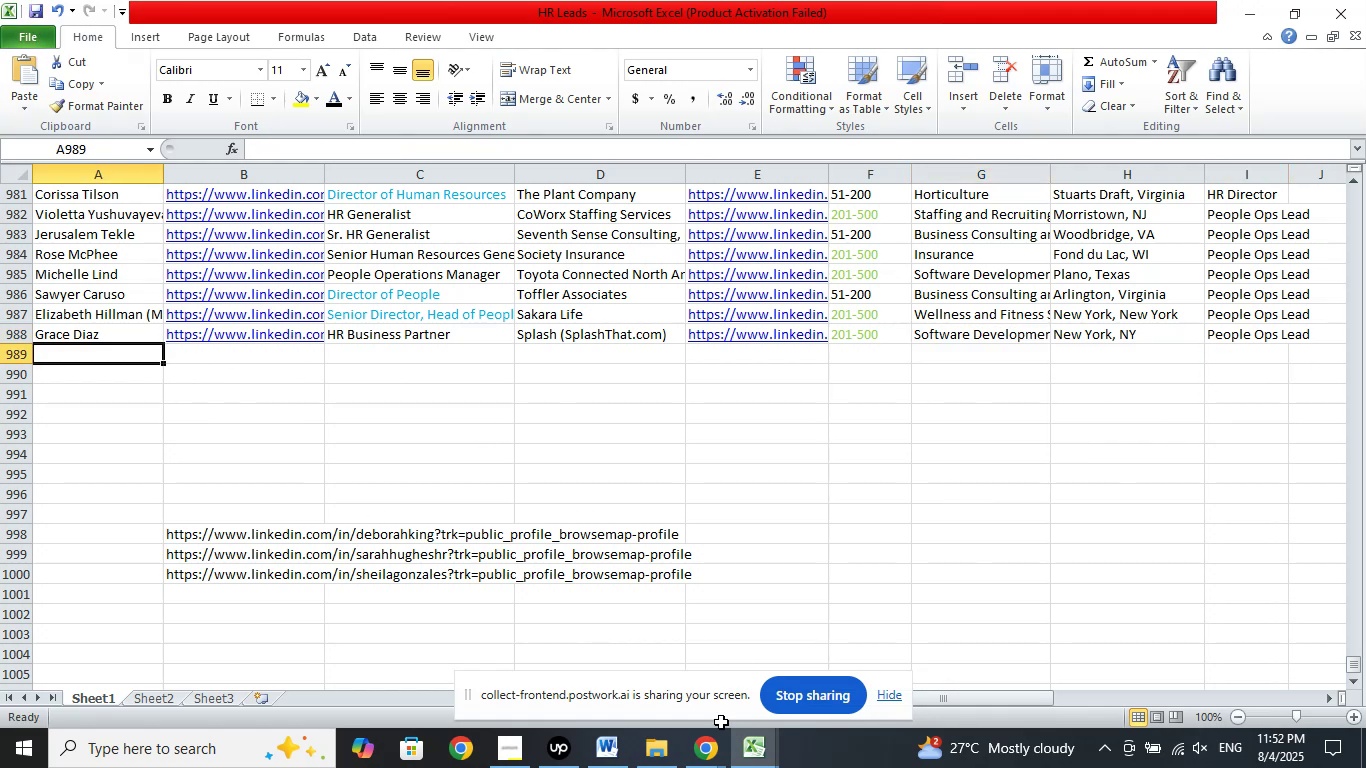 
double_click([601, 666])
 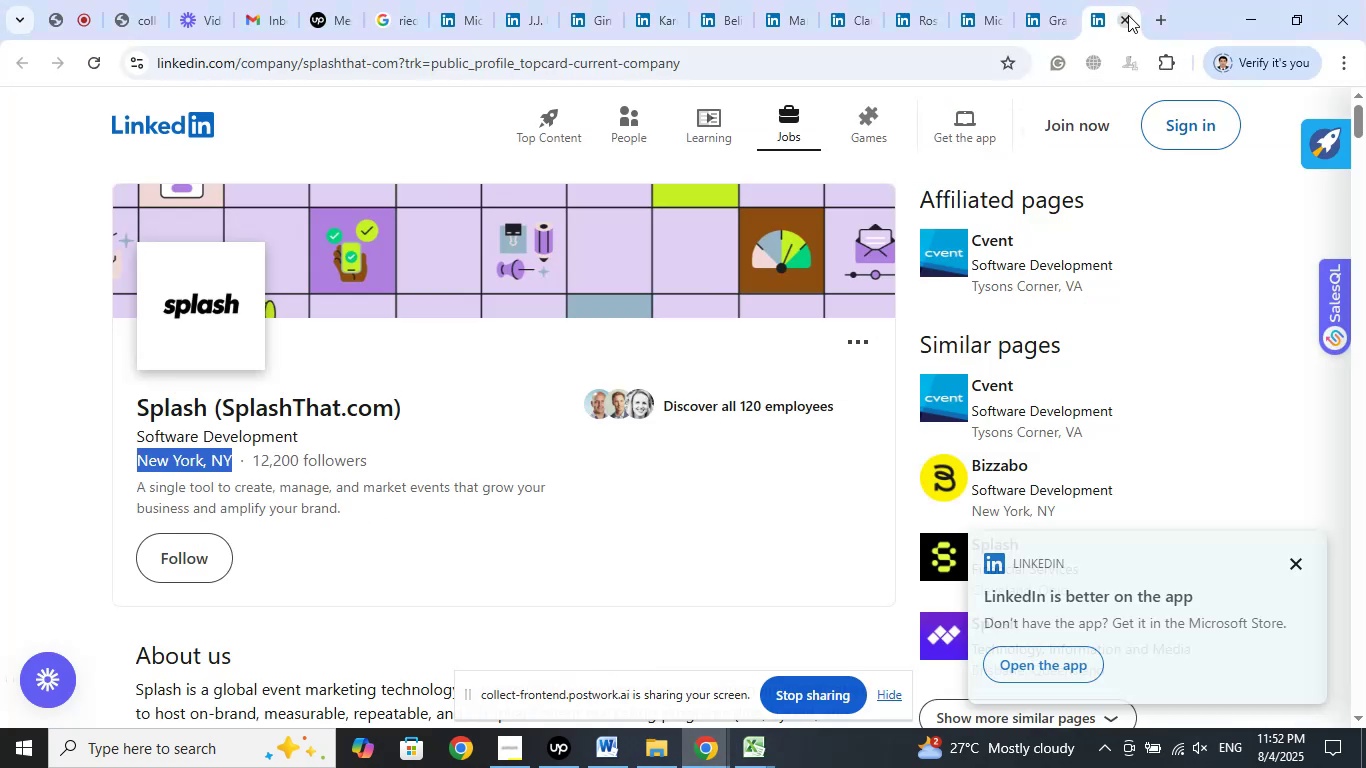 
left_click([1128, 15])
 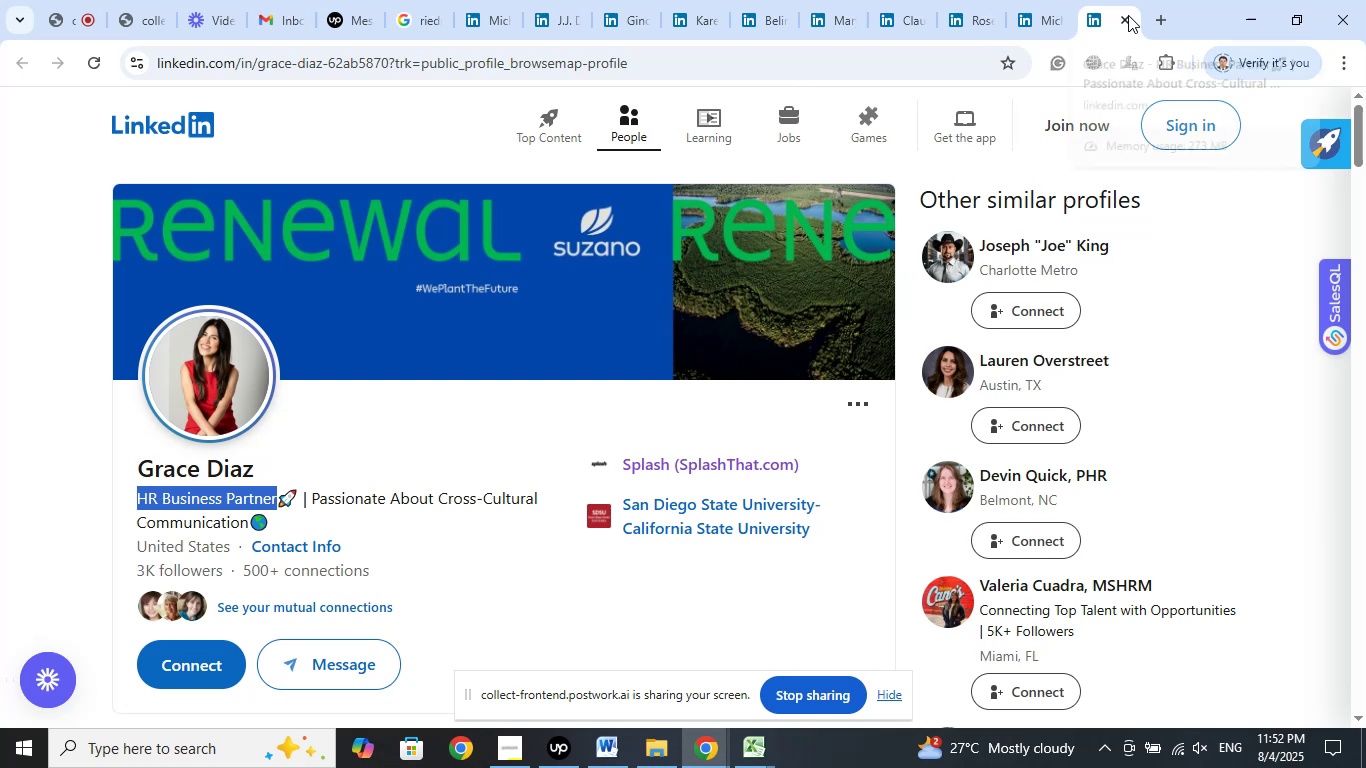 
scroll: coordinate [1169, 303], scroll_direction: none, amount: 0.0
 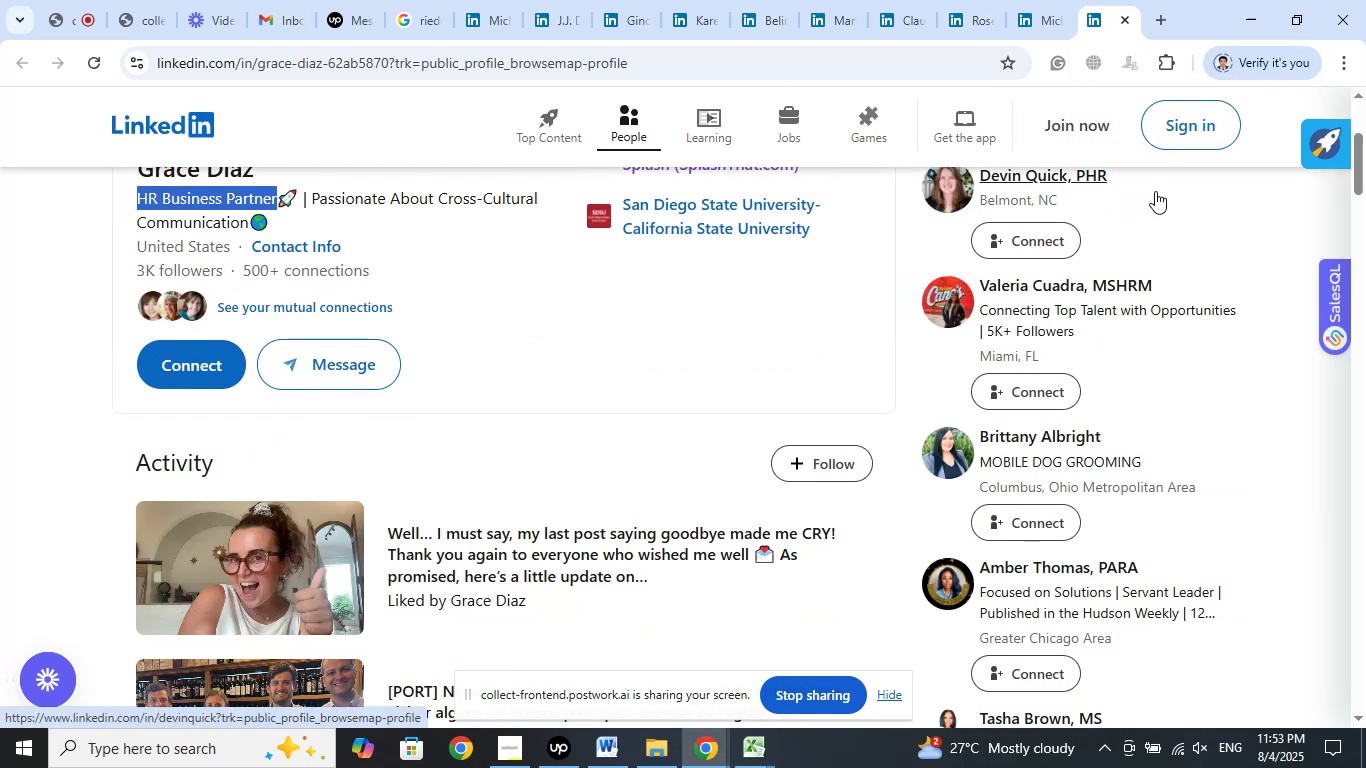 
scroll: coordinate [1155, 191], scroll_direction: down, amount: 1.0
 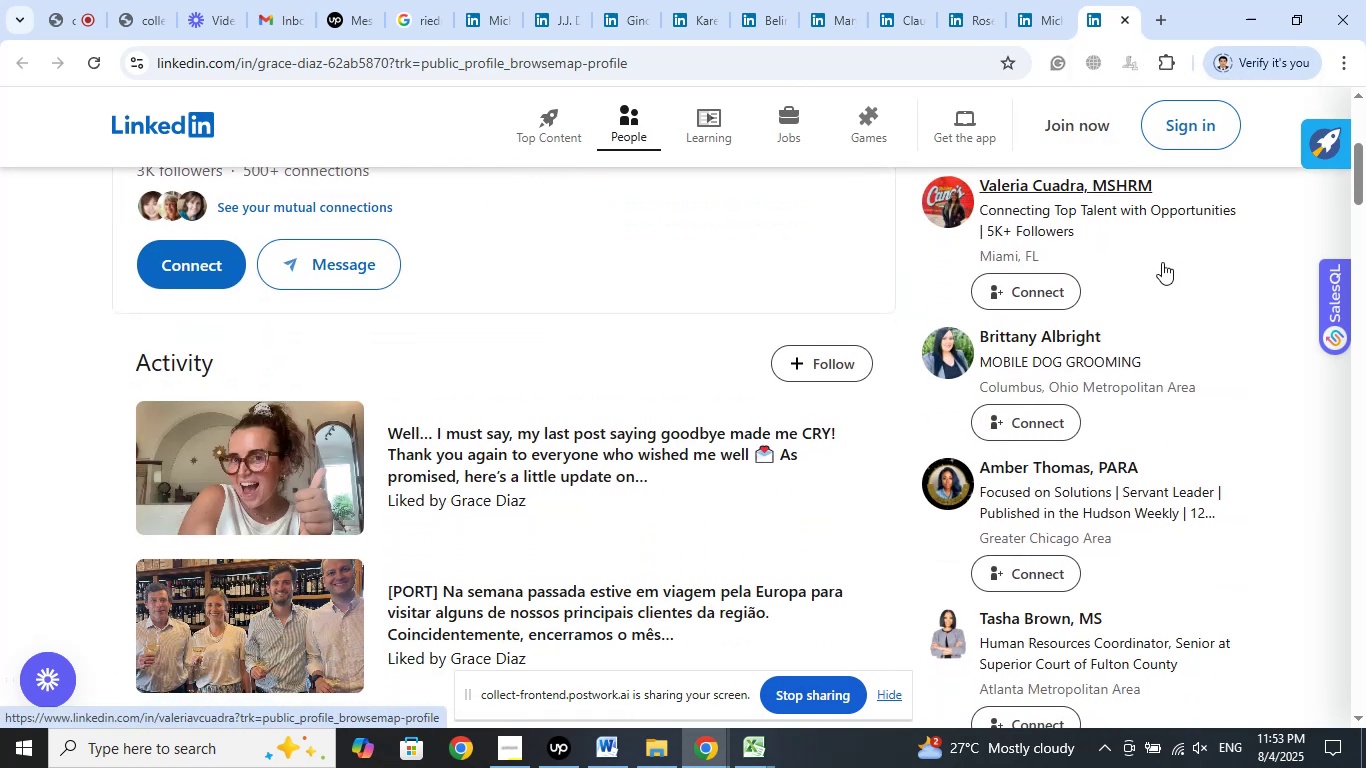 
right_click([1092, 179])
 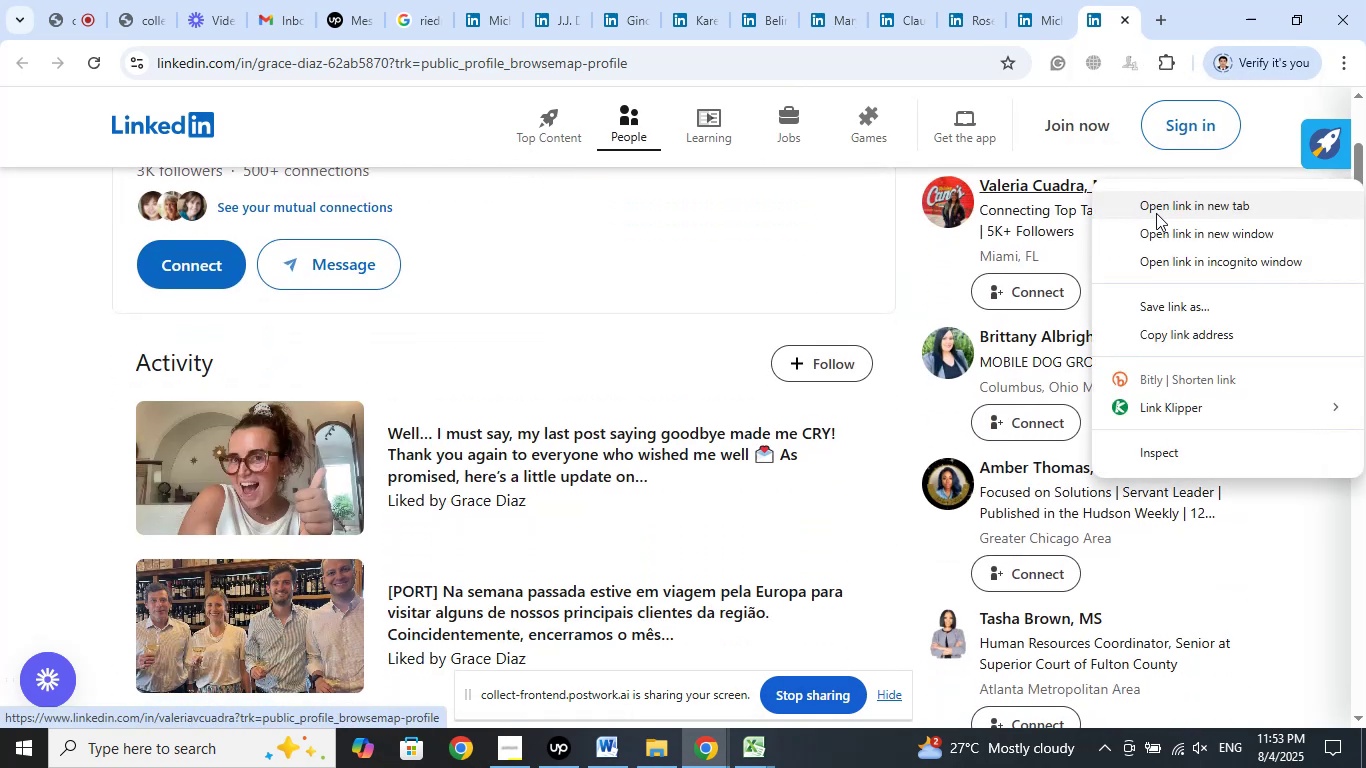 
left_click([1157, 213])
 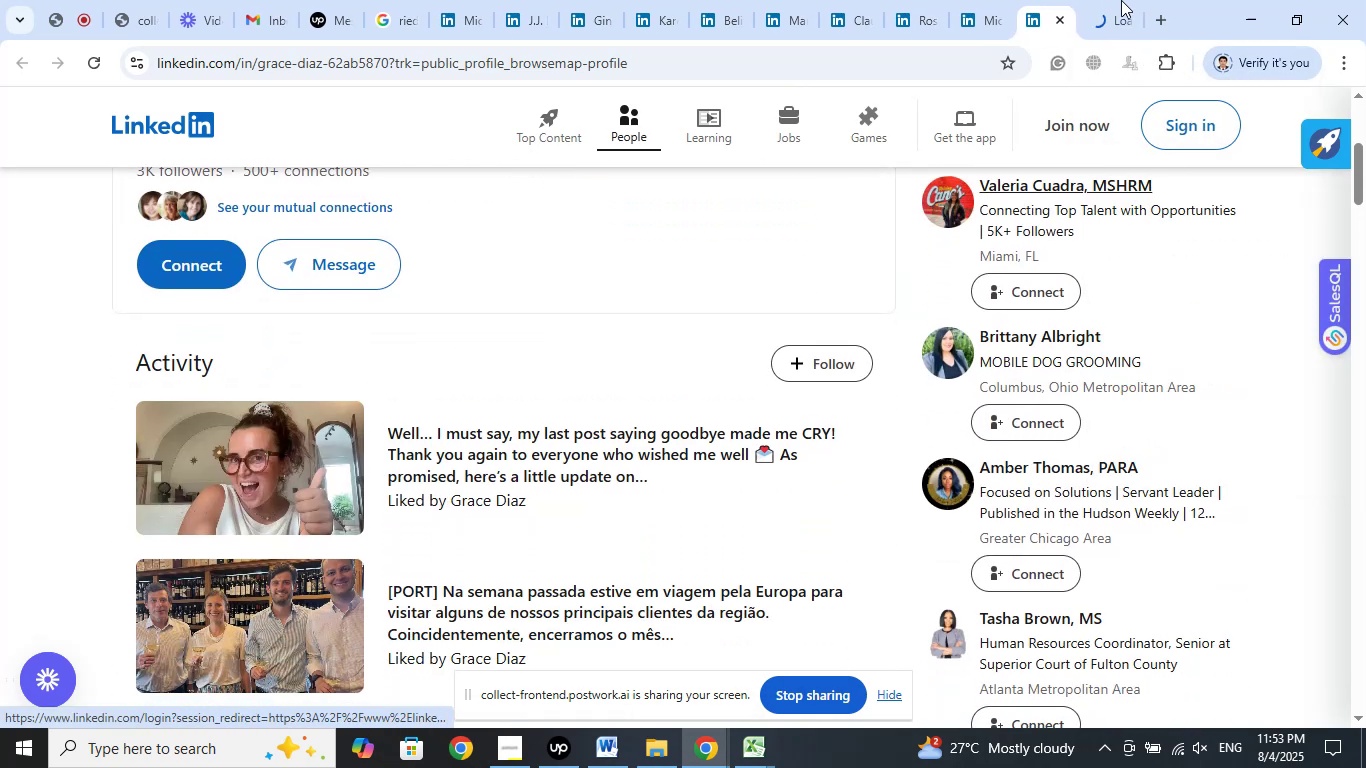 
left_click([1110, 0])
 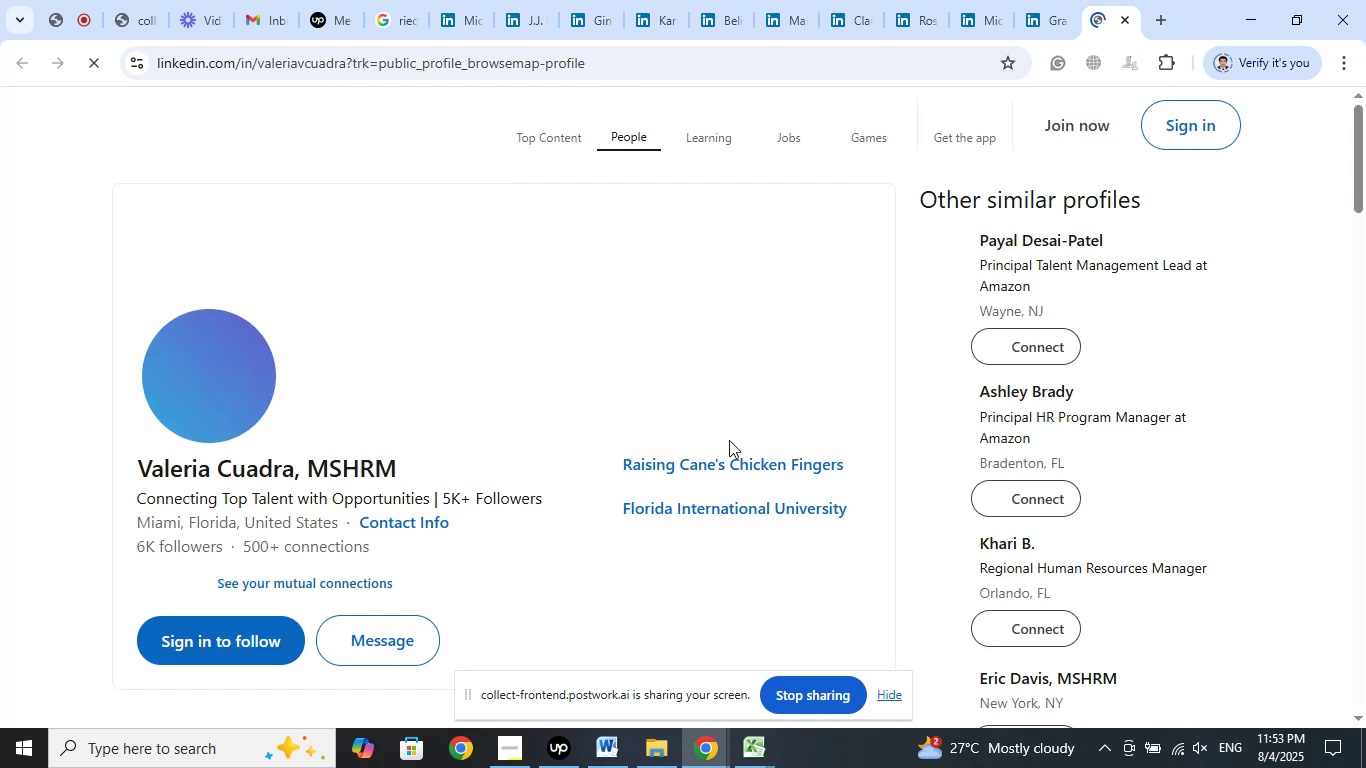 
right_click([726, 466])
 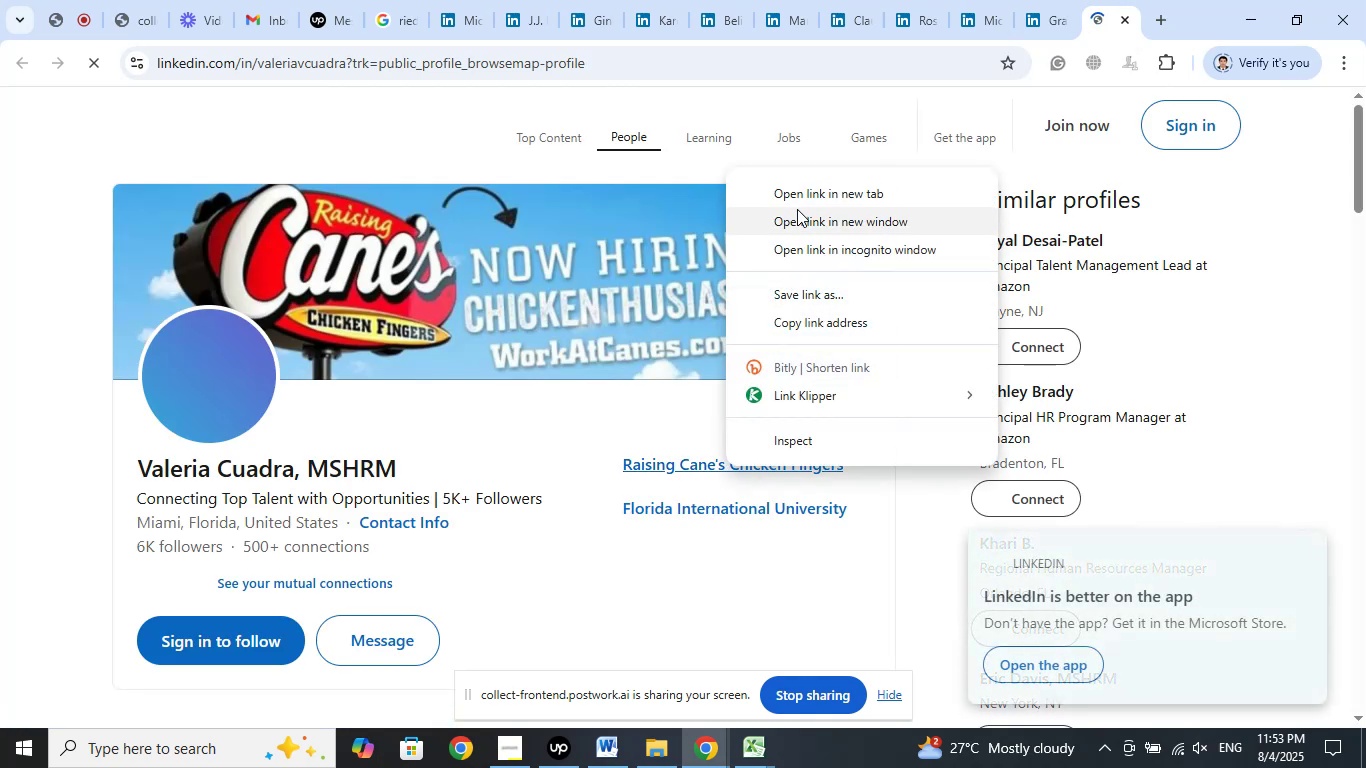 
left_click([795, 201])
 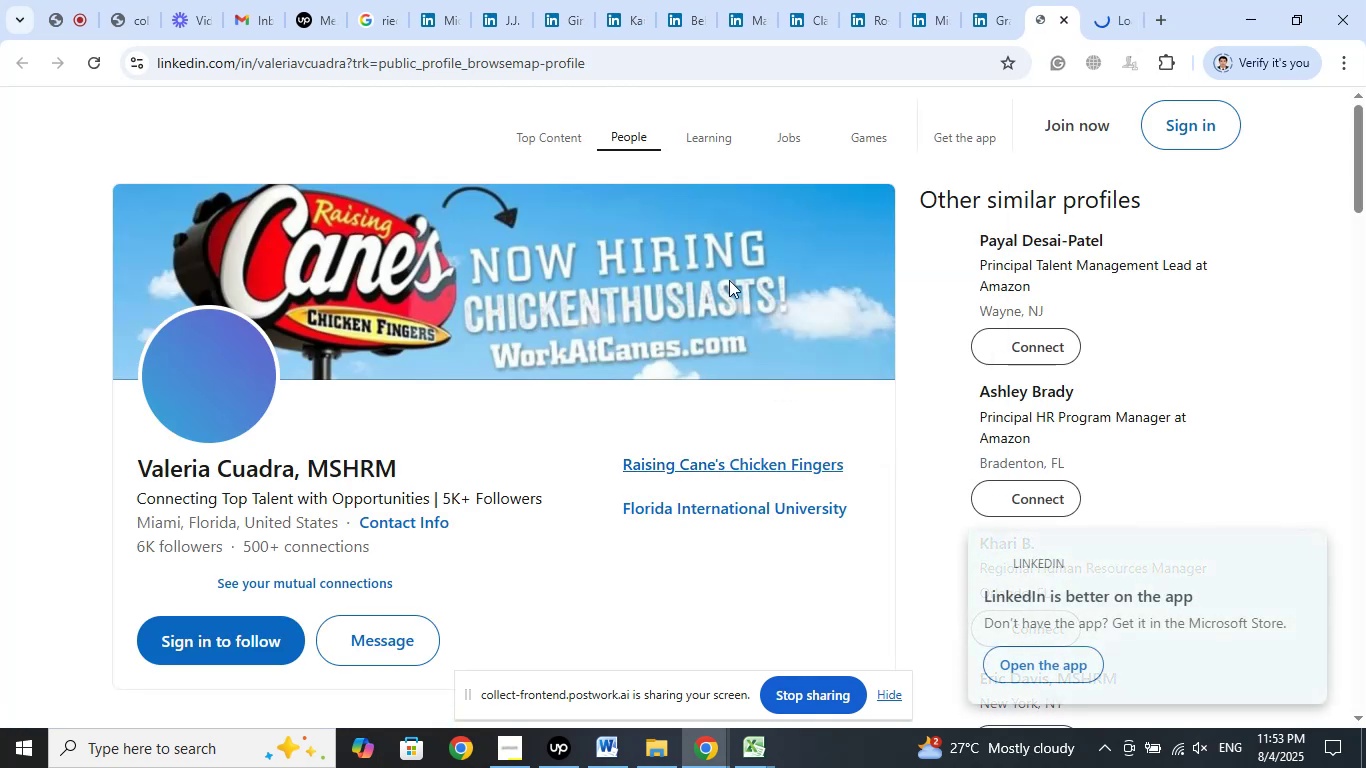 
scroll: coordinate [583, 359], scroll_direction: down, amount: 13.0
 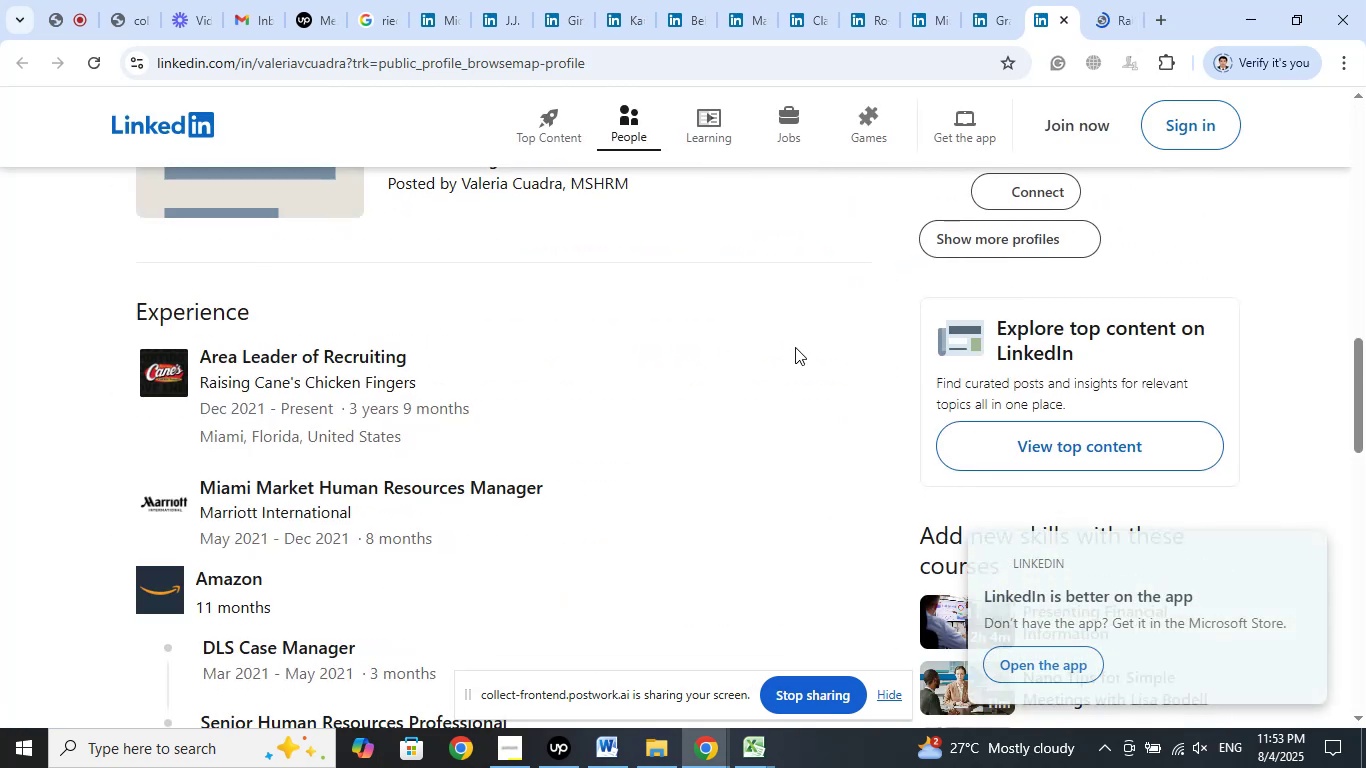 
left_click([1103, 20])
 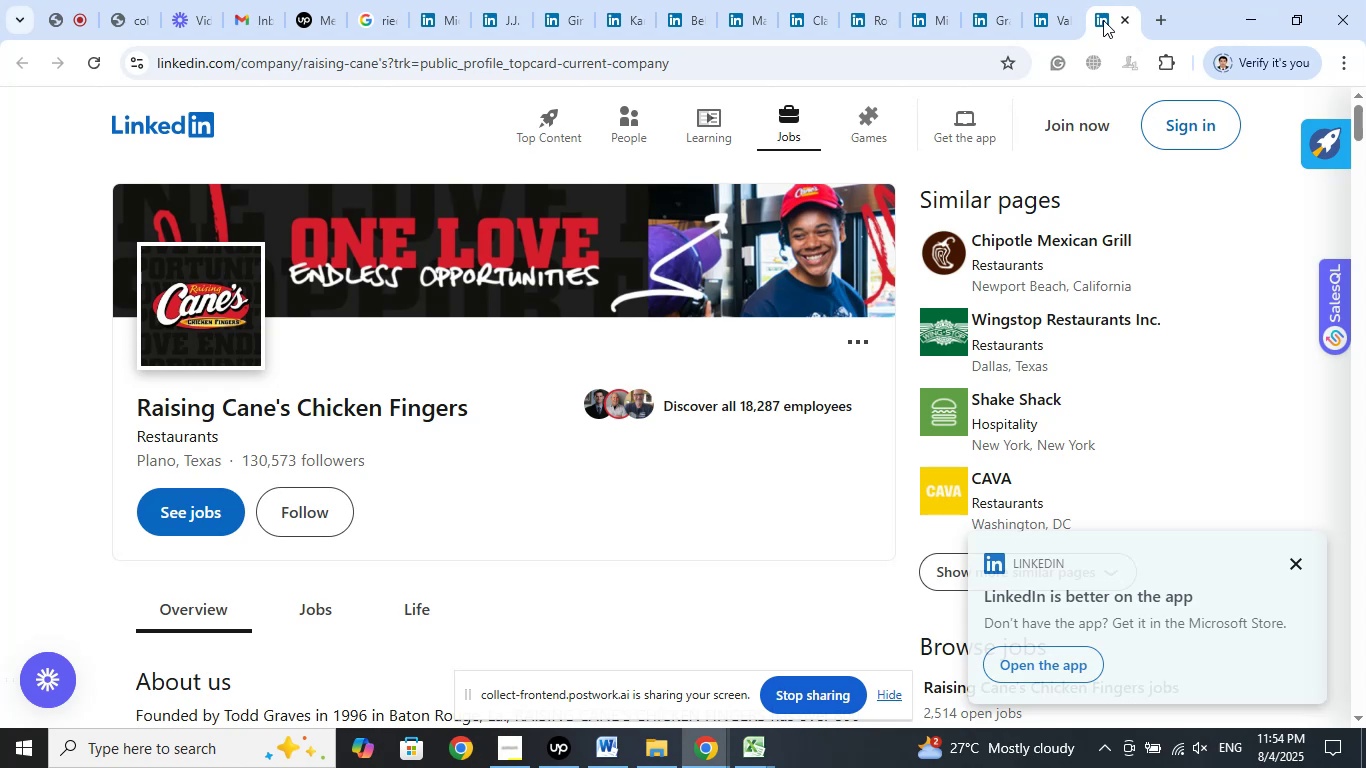 
wait(64.53)
 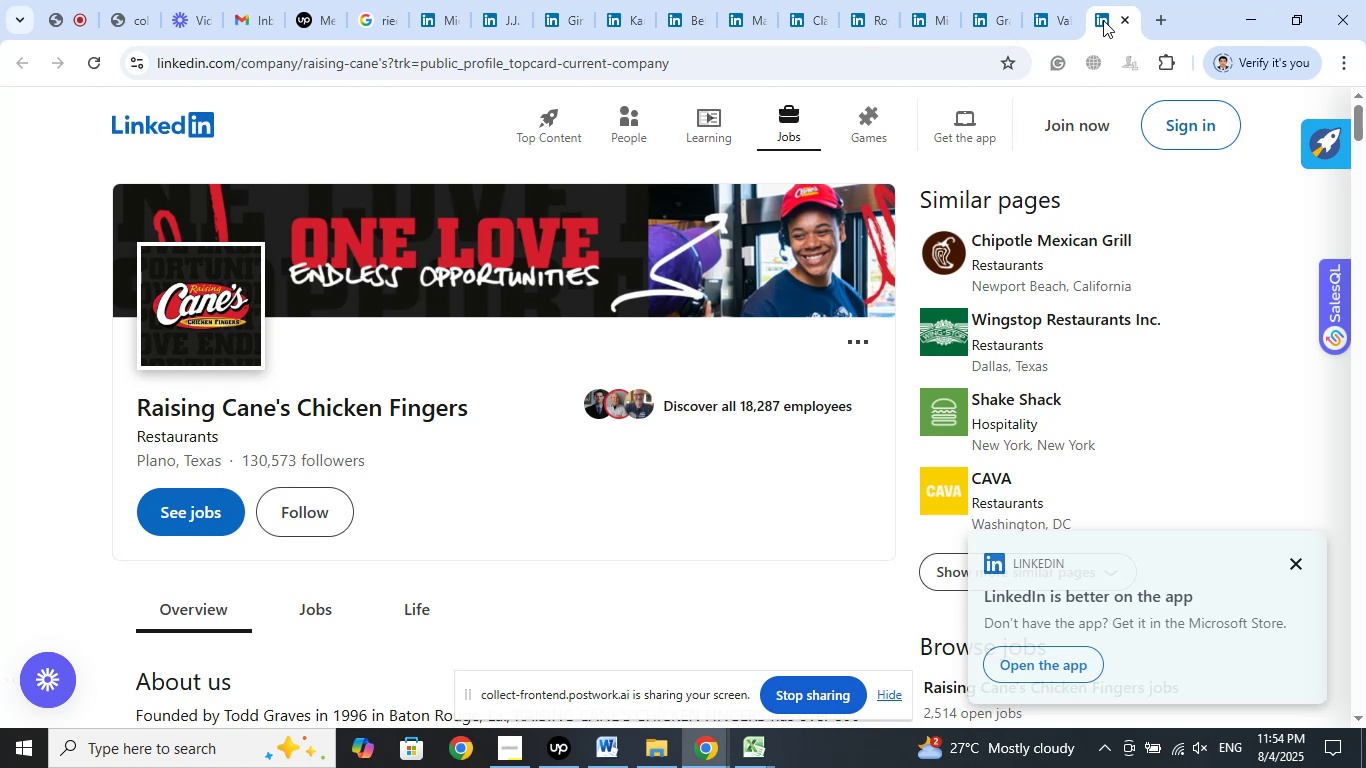 
scroll: coordinate [639, 398], scroll_direction: down, amount: 5.0
 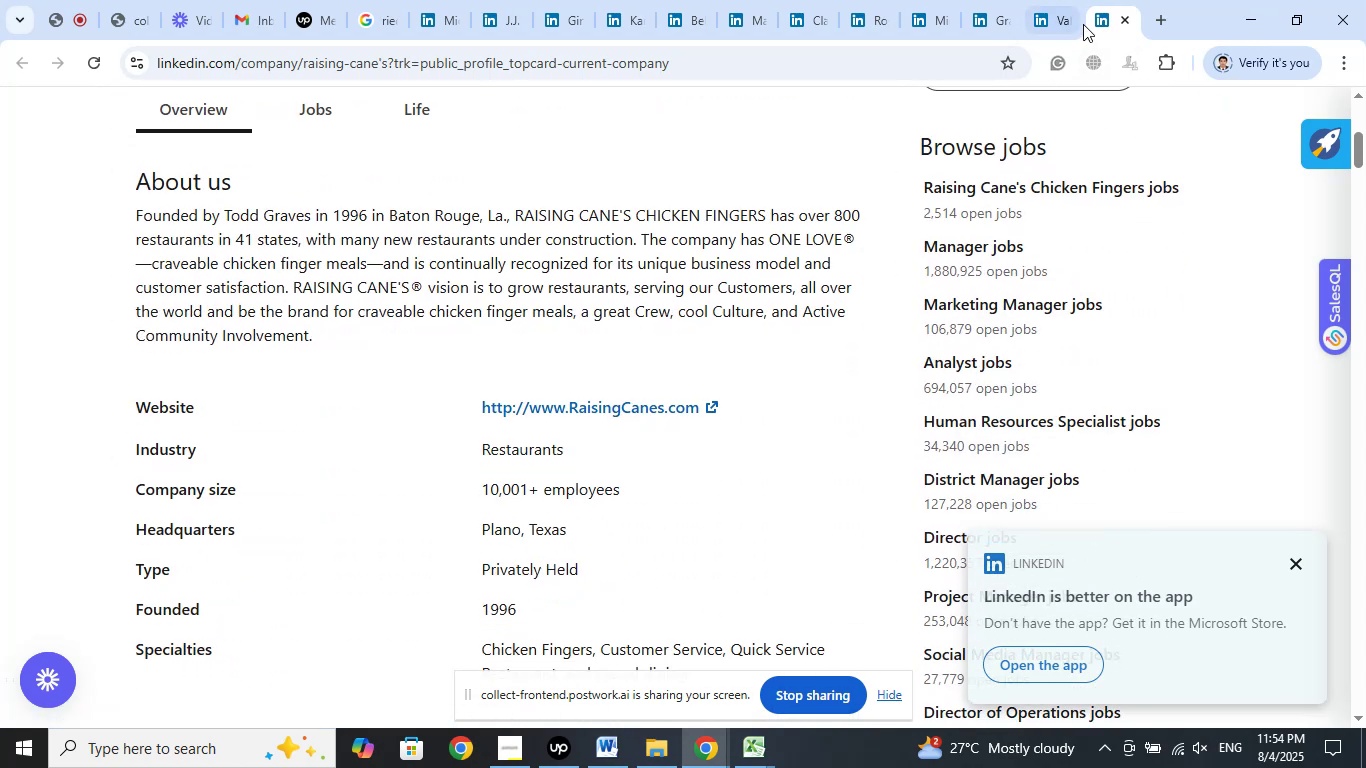 
left_click([1123, 18])
 